 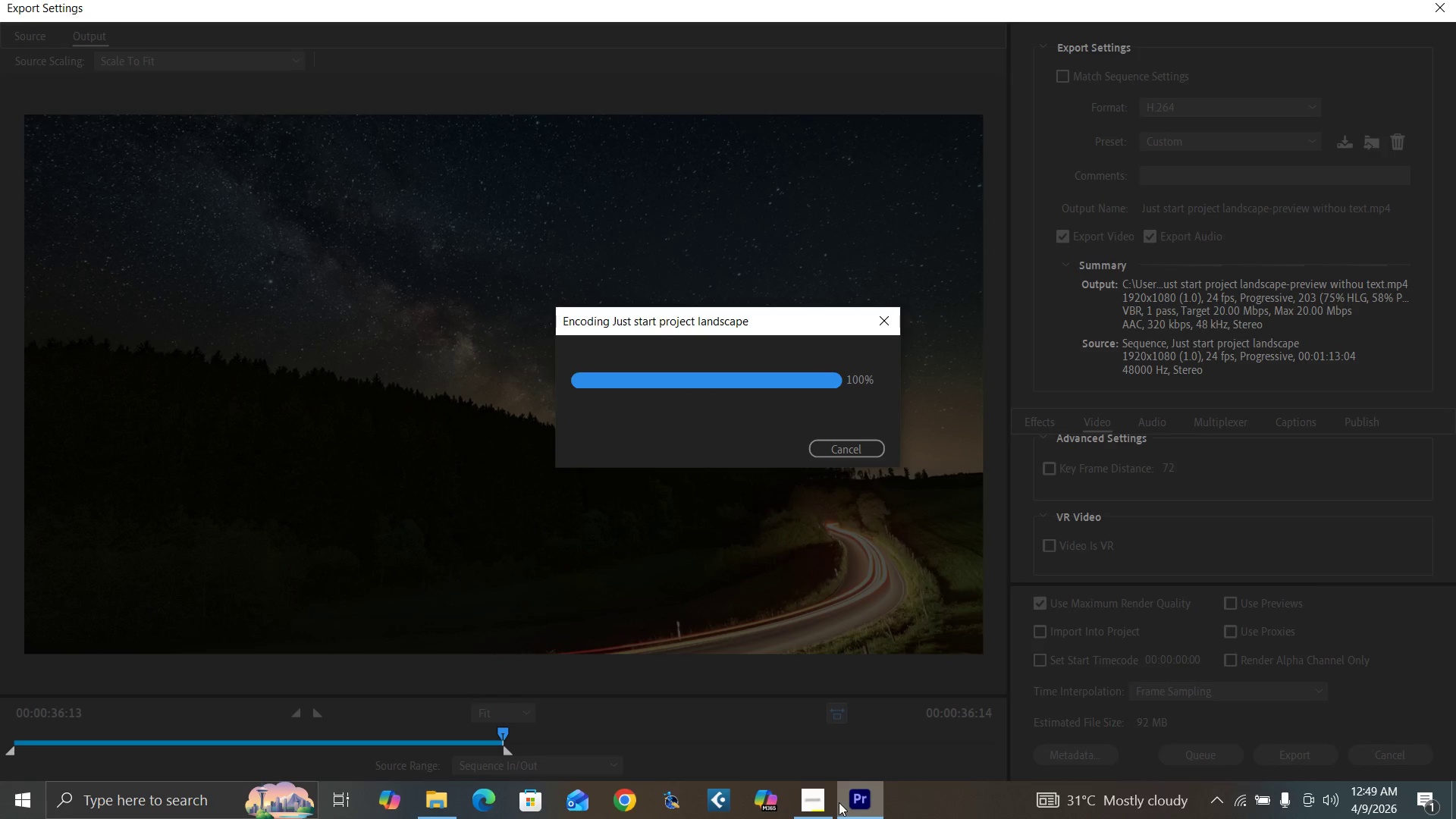 
left_click_drag(start_coordinate=[662, 534], to_coordinate=[587, 576])
 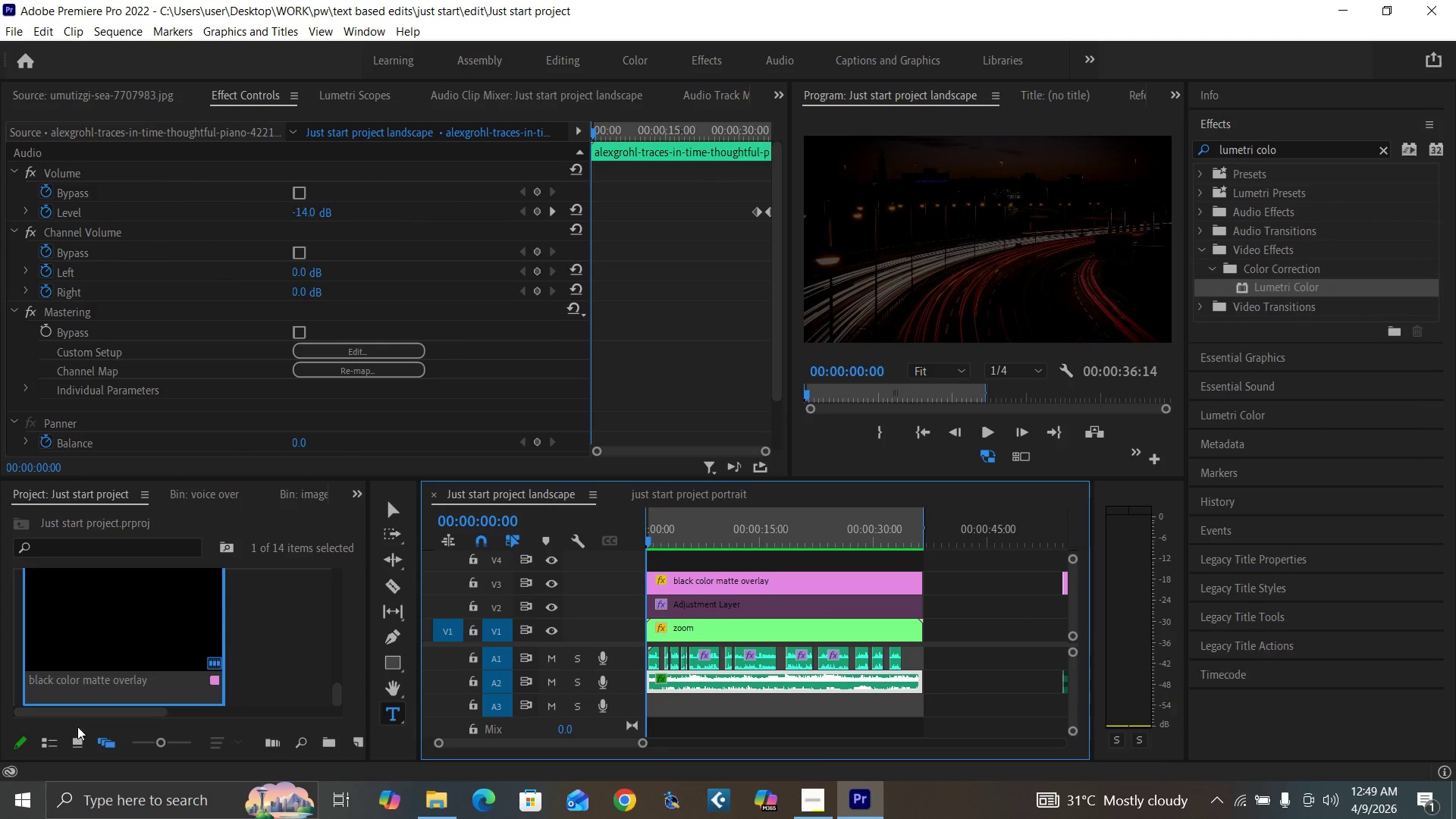 
left_click([77, 738])
 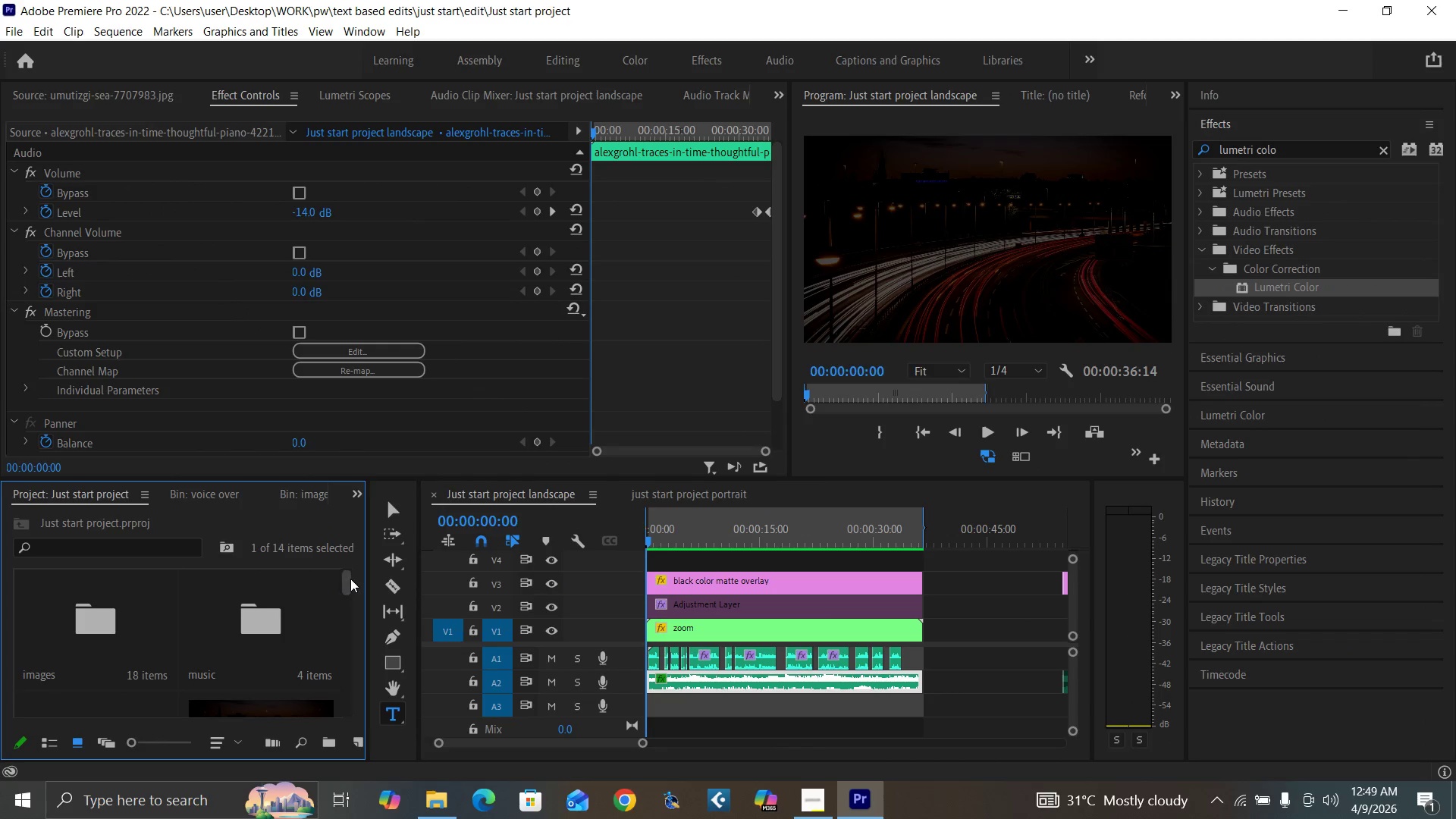 
left_click_drag(start_coordinate=[350, 579], to_coordinate=[353, 720])
 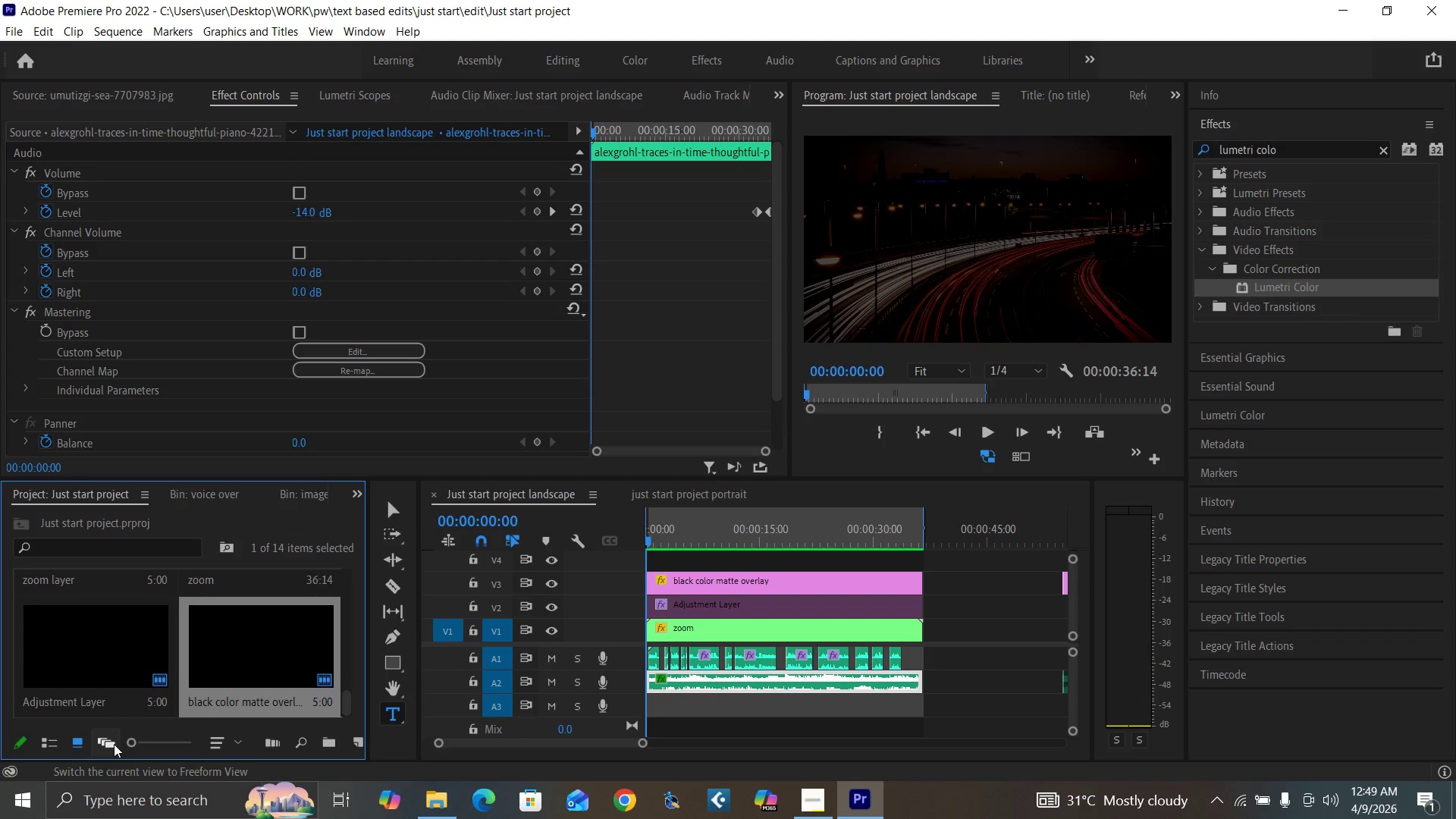 
left_click([114, 744])
 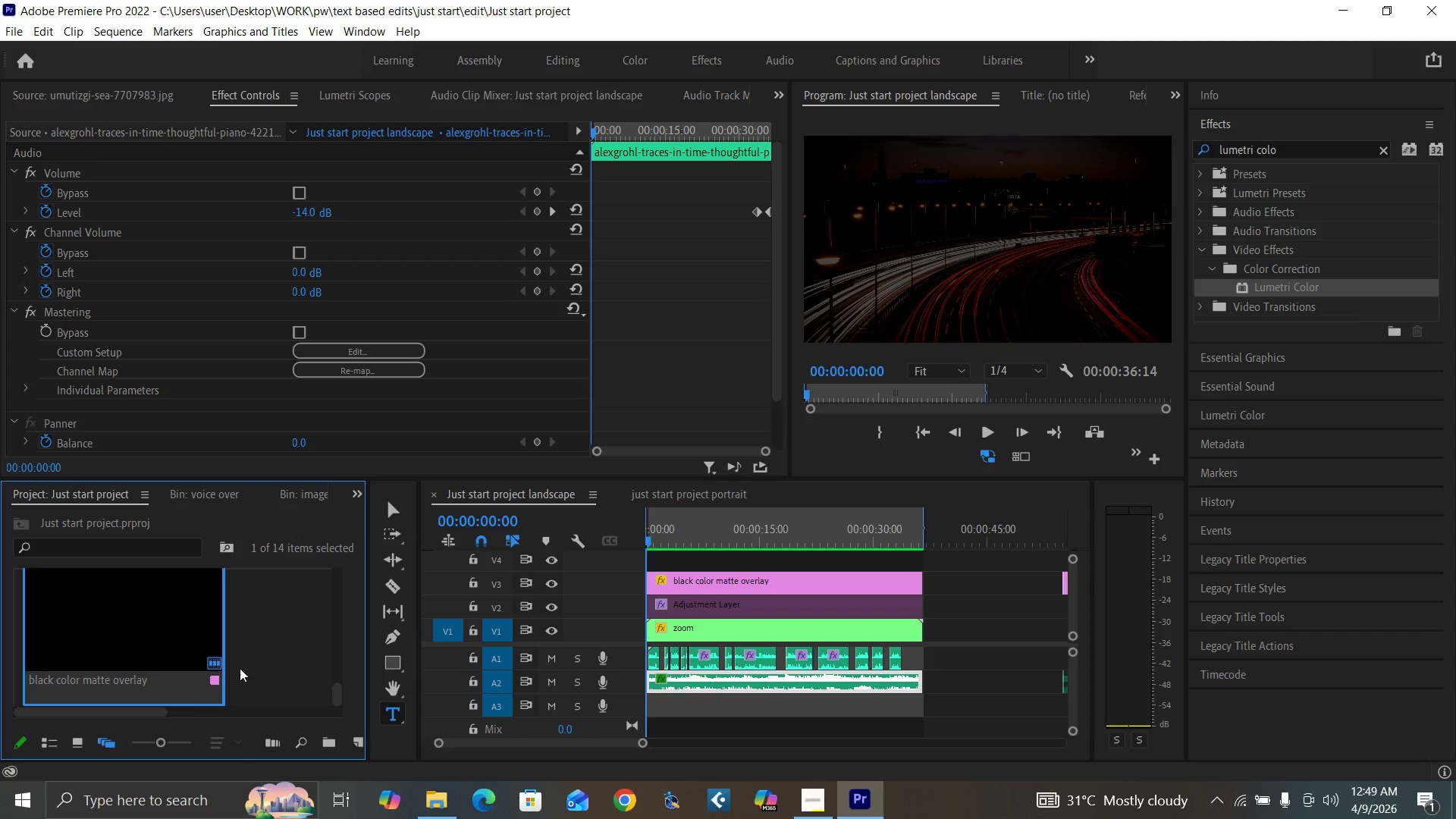 
right_click([246, 662])
 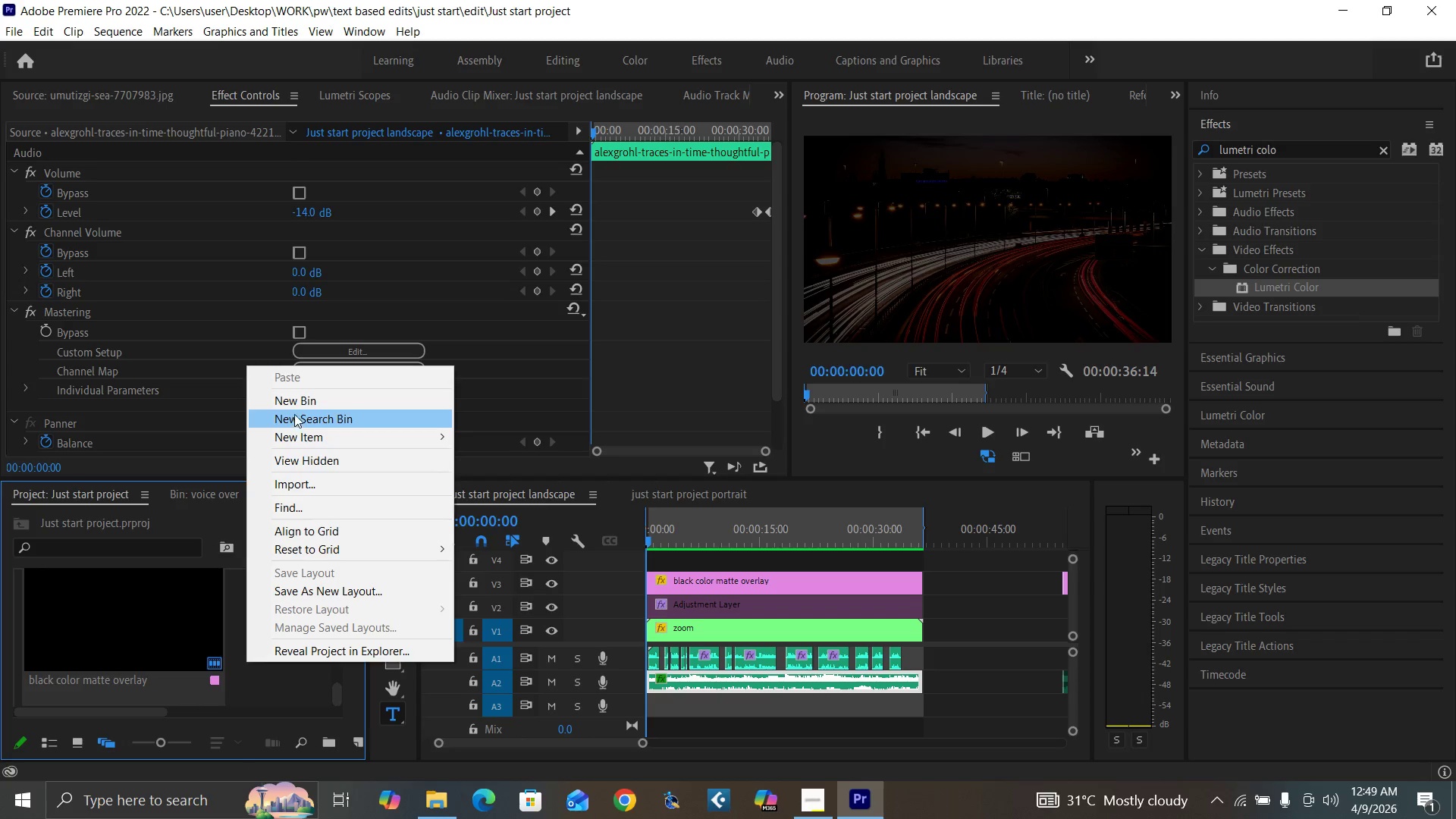 
left_click([293, 404])
 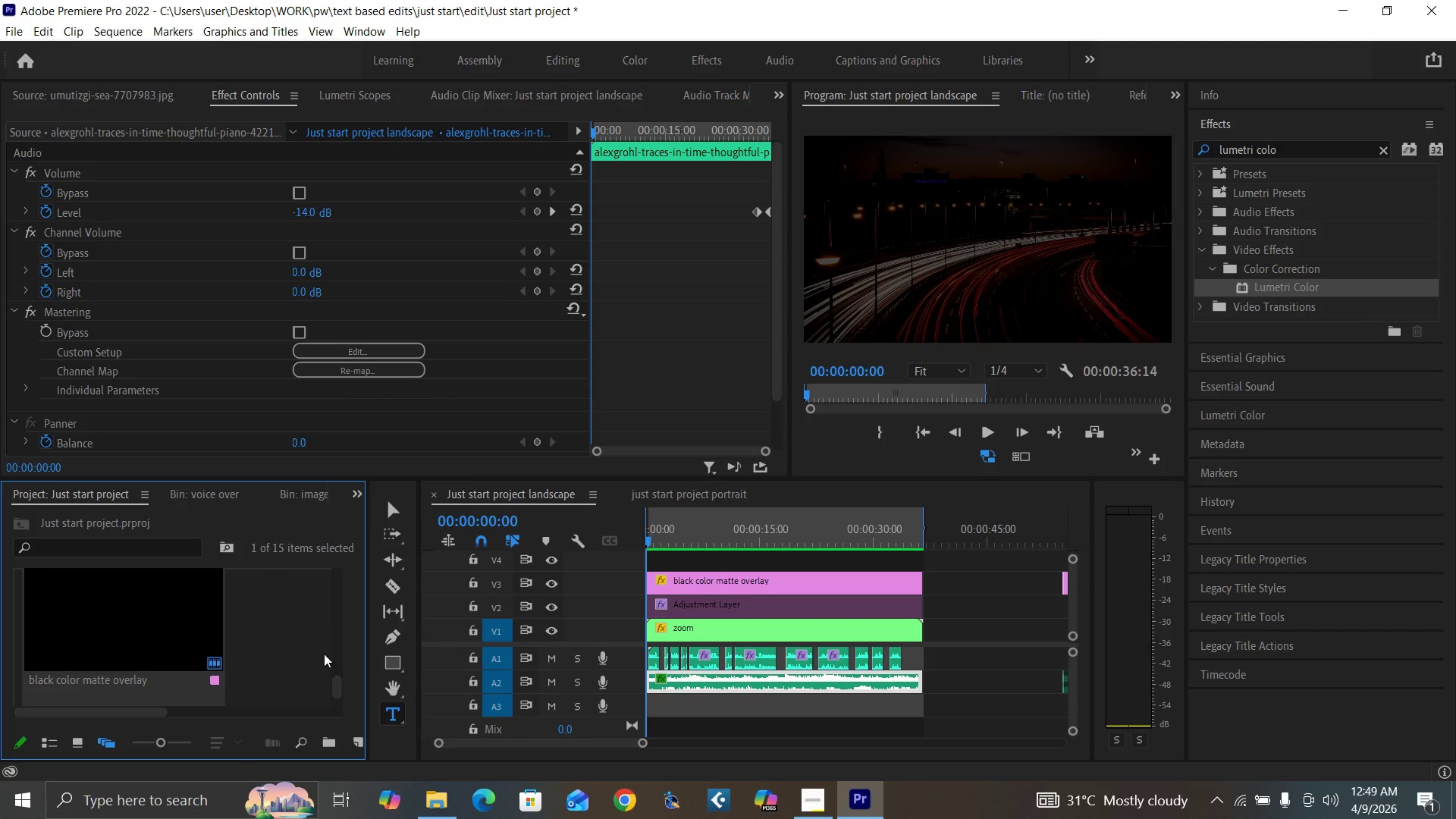 
left_click_drag(start_coordinate=[335, 685], to_coordinate=[336, 715])
 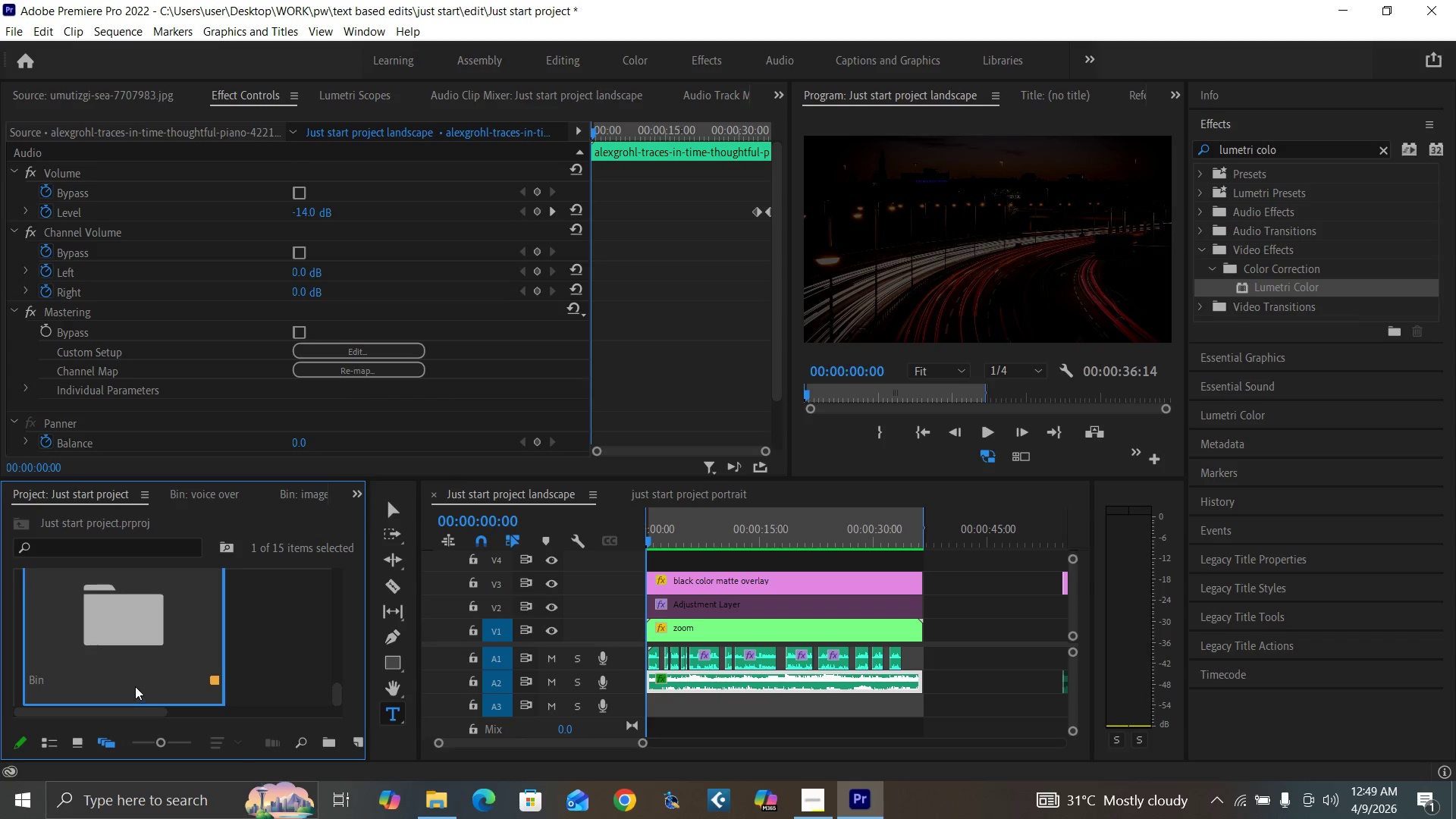 
right_click([130, 683])
 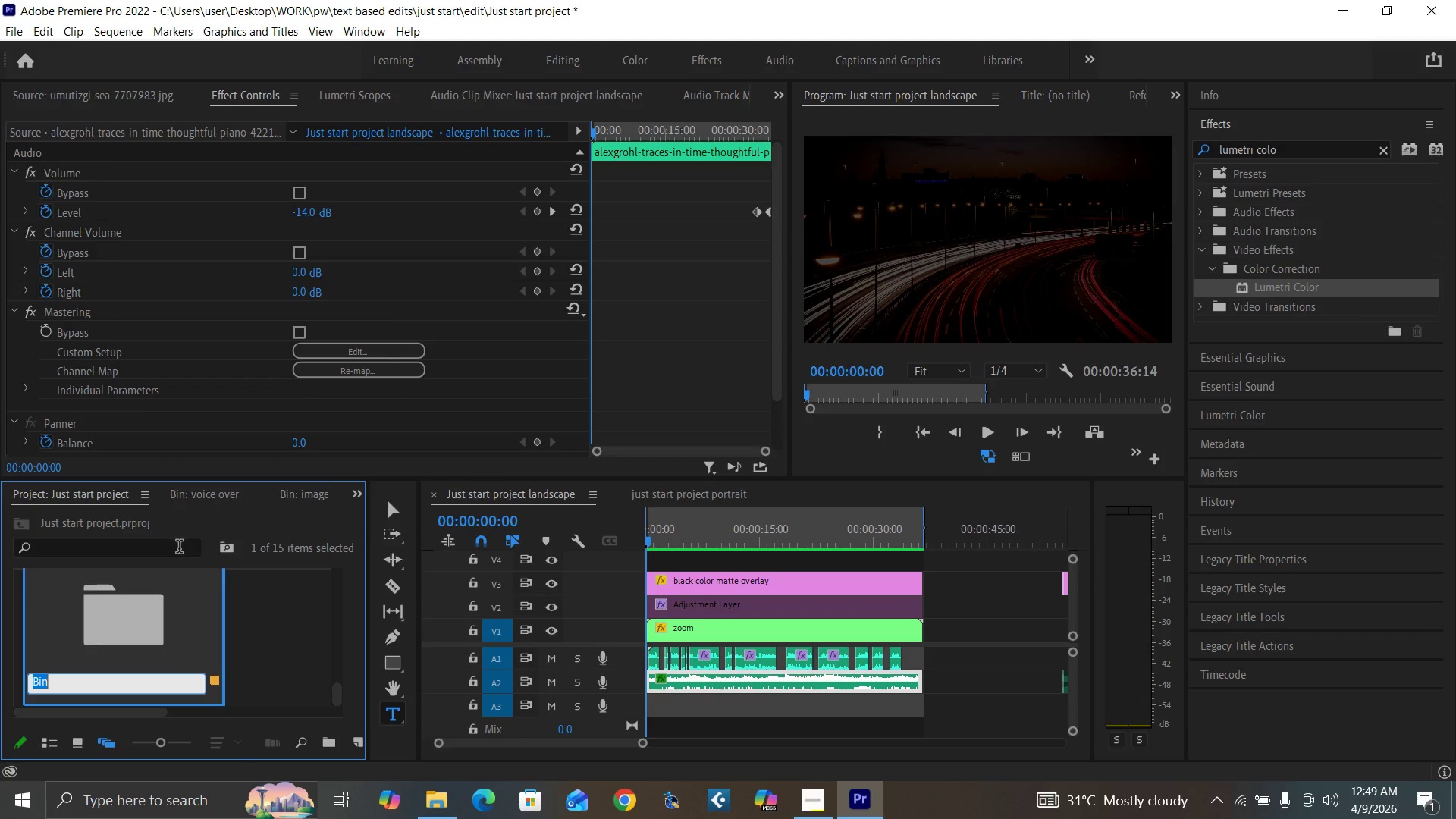 
type(video)
 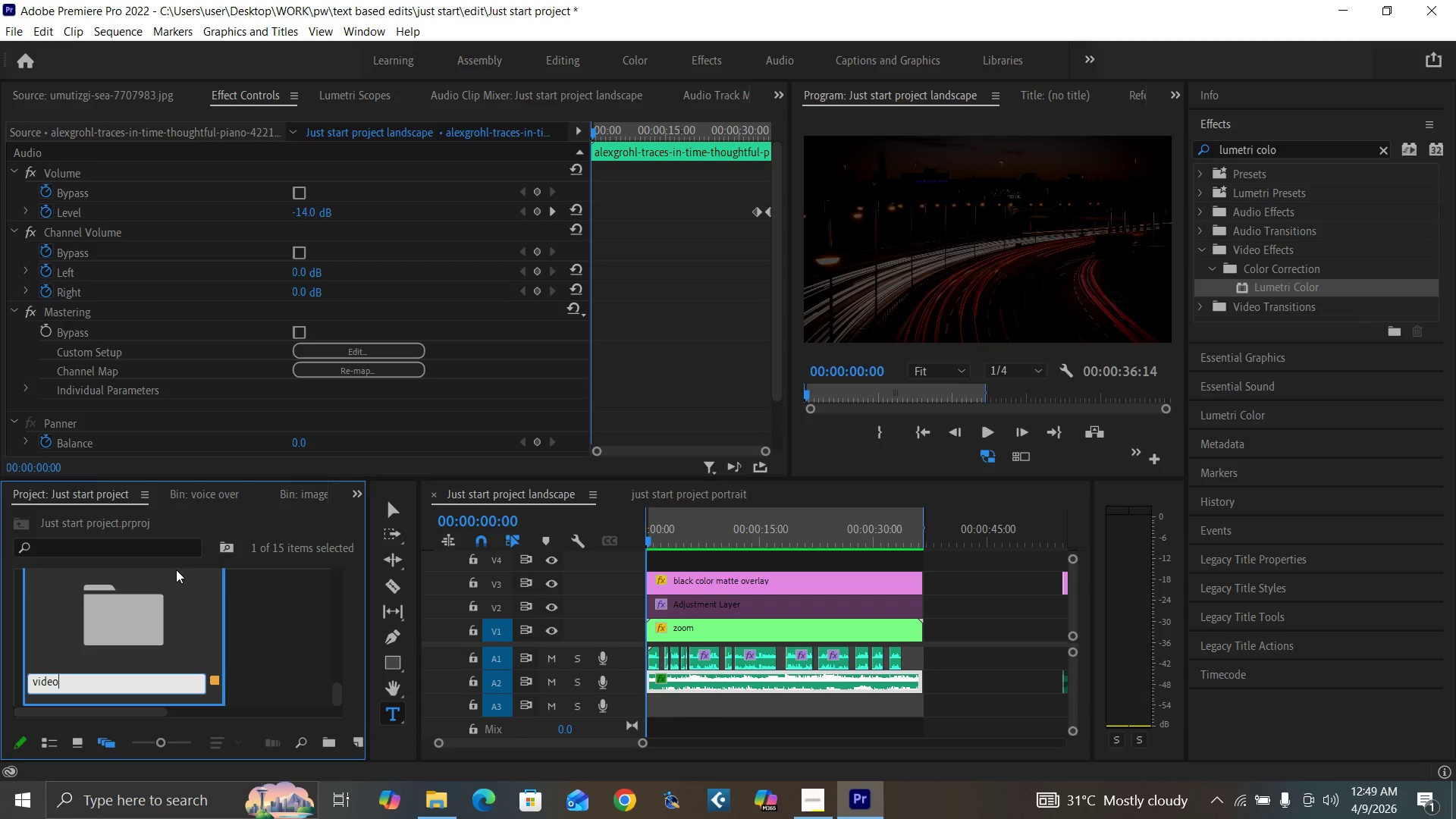 
key(Enter)
 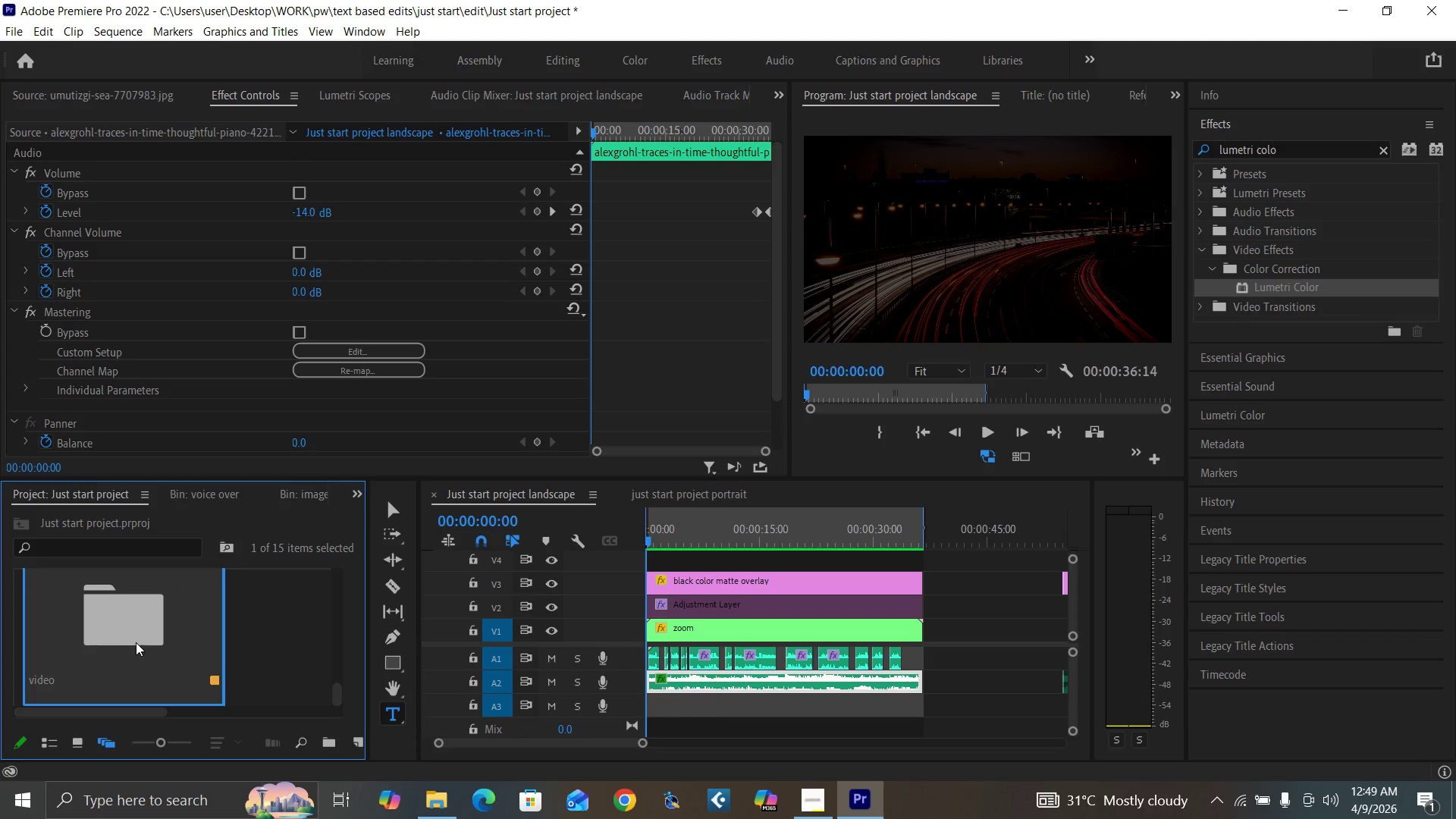 
double_click([130, 640])
 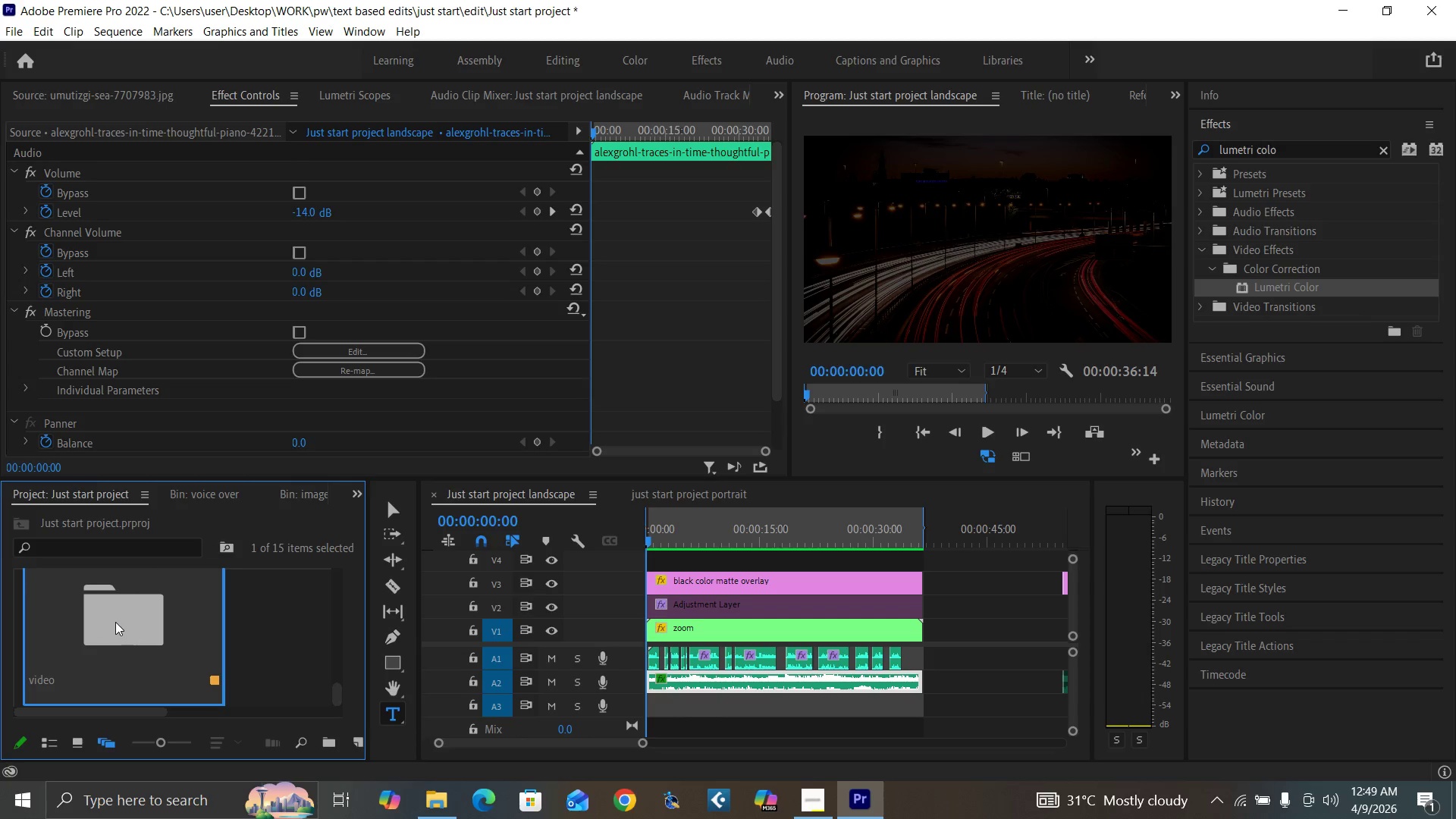 
double_click([115, 623])
 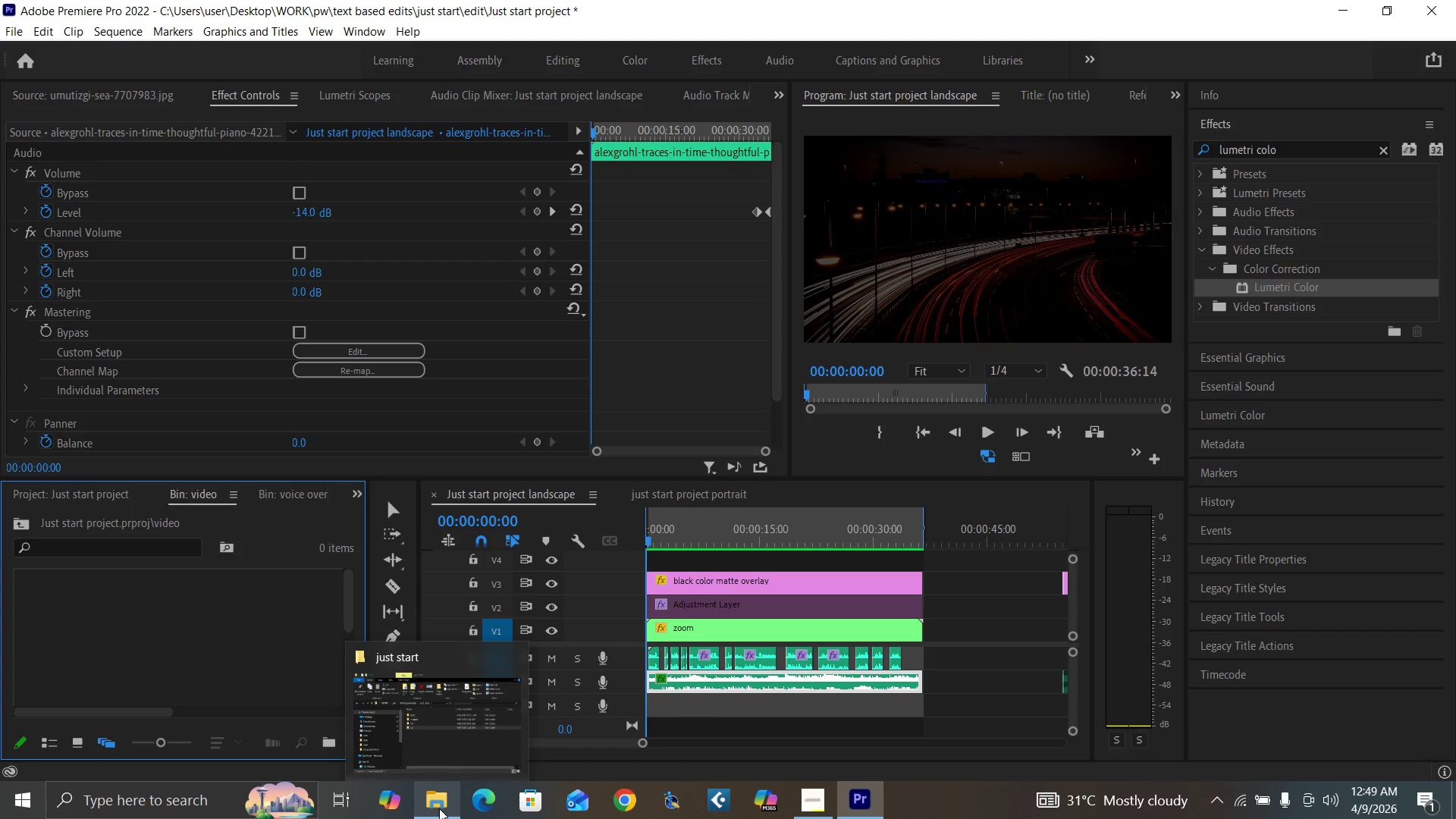 
left_click([439, 808])
 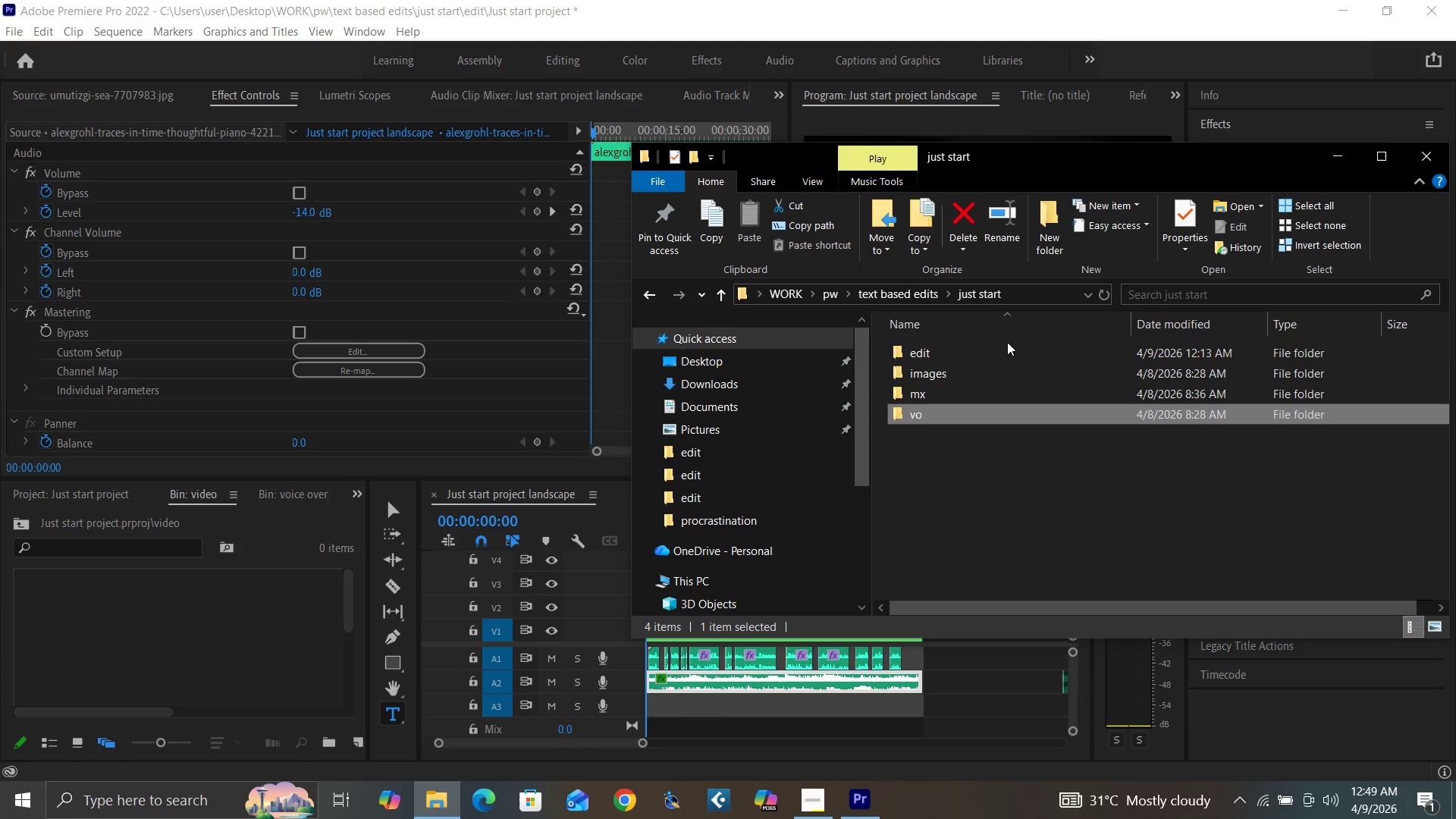 
mouse_move([934, 371])
 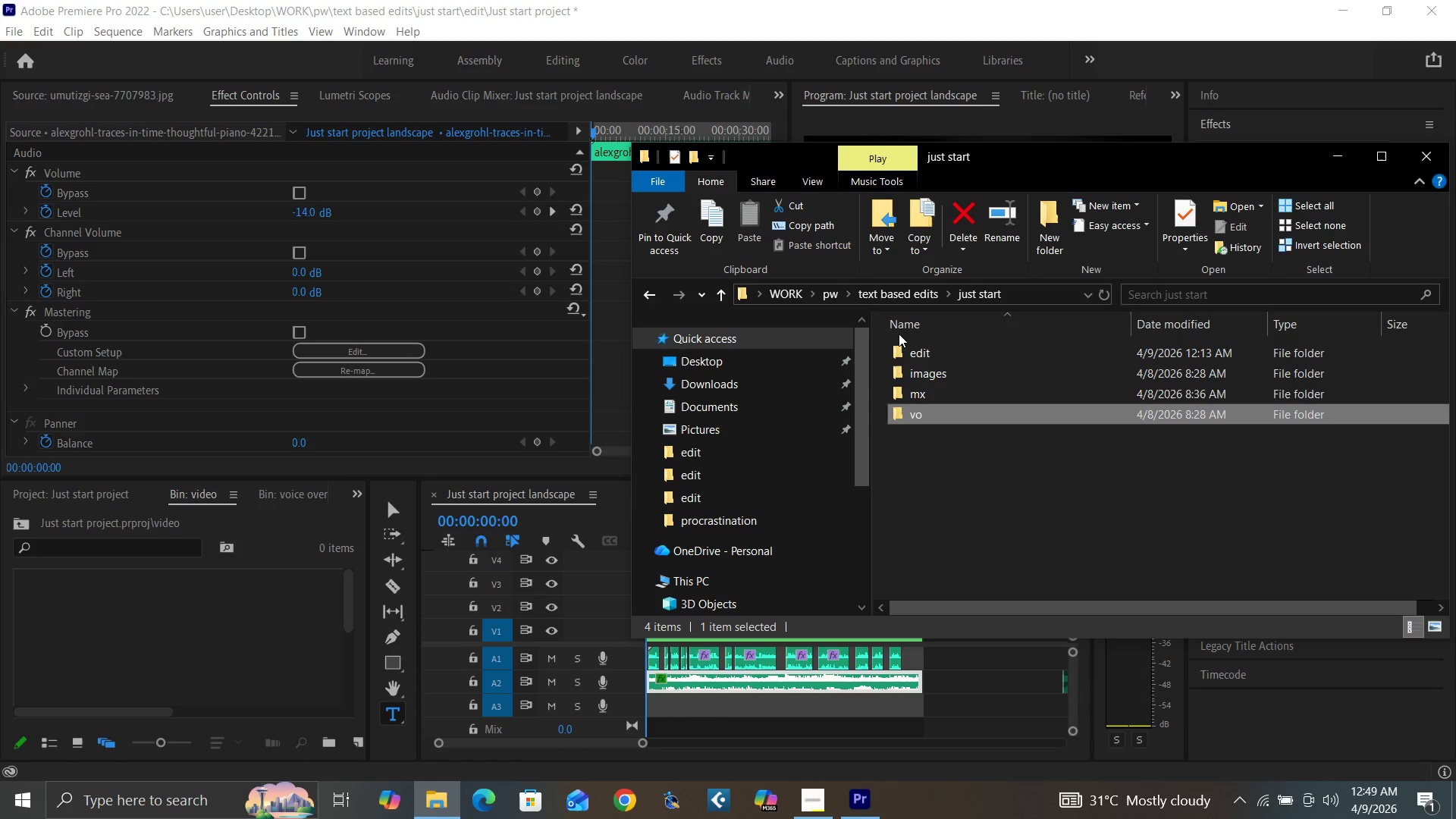 
double_click([924, 347])
 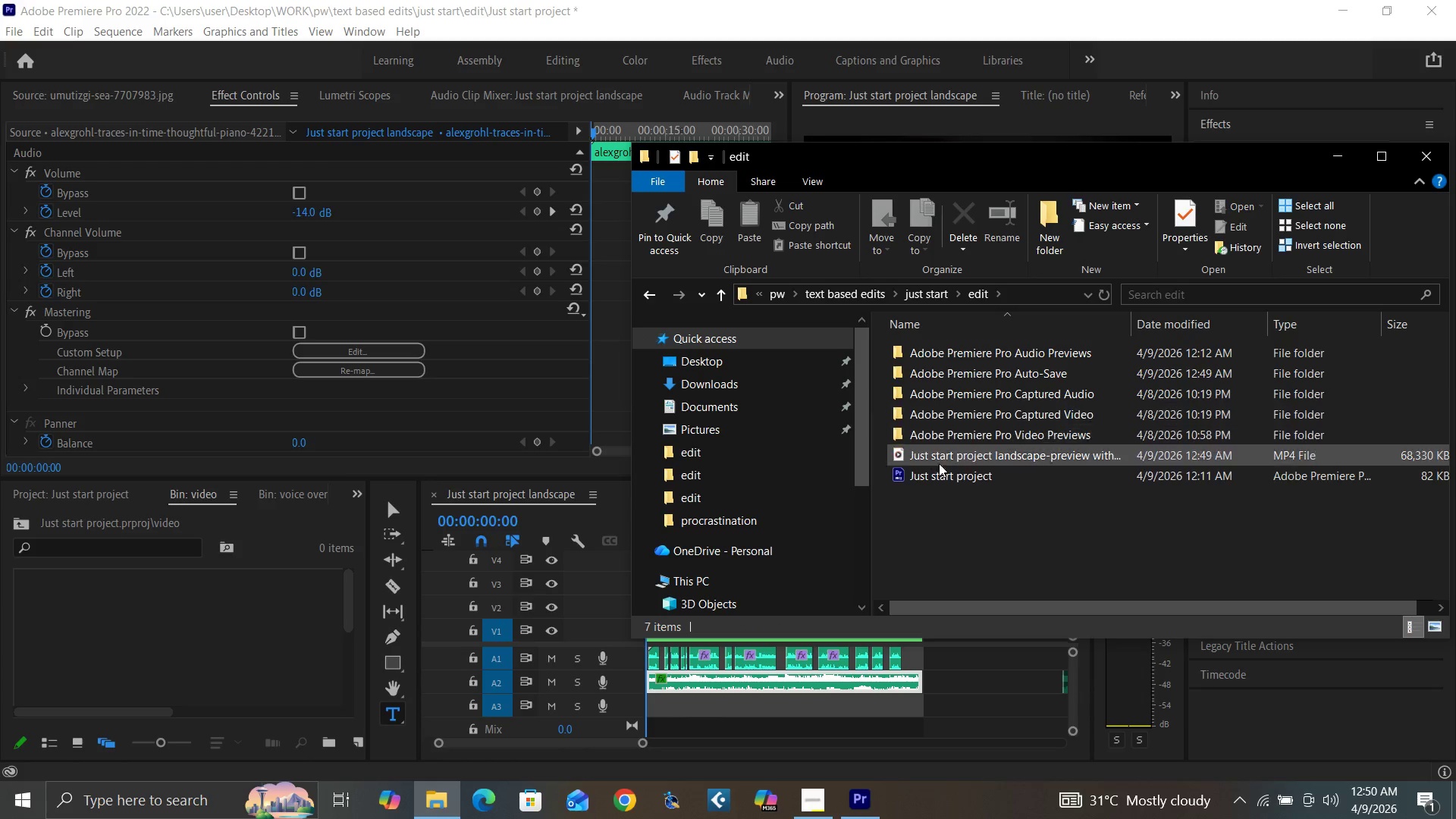 
left_click([964, 519])
 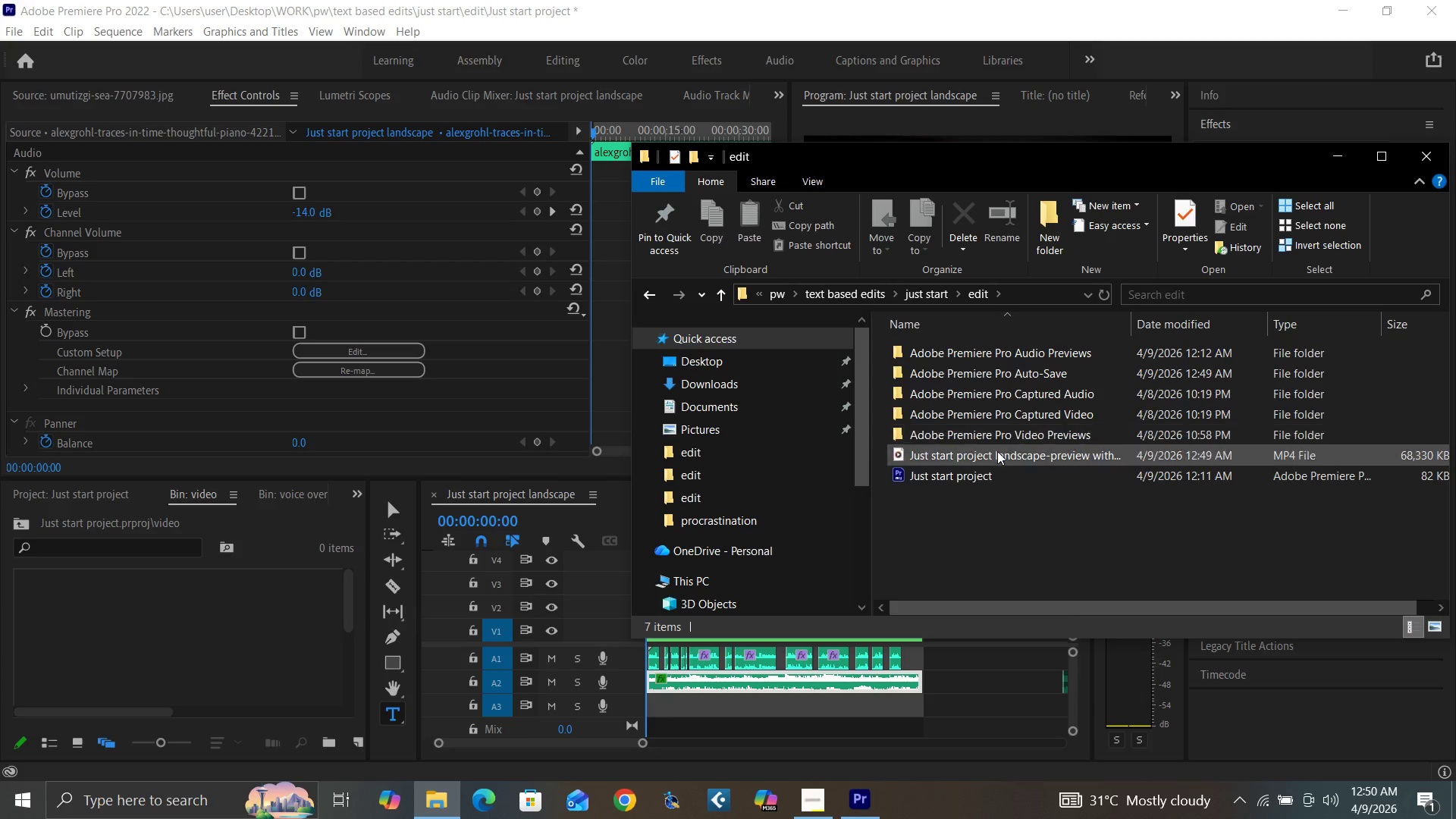 
left_click_drag(start_coordinate=[997, 451], to_coordinate=[240, 619])
 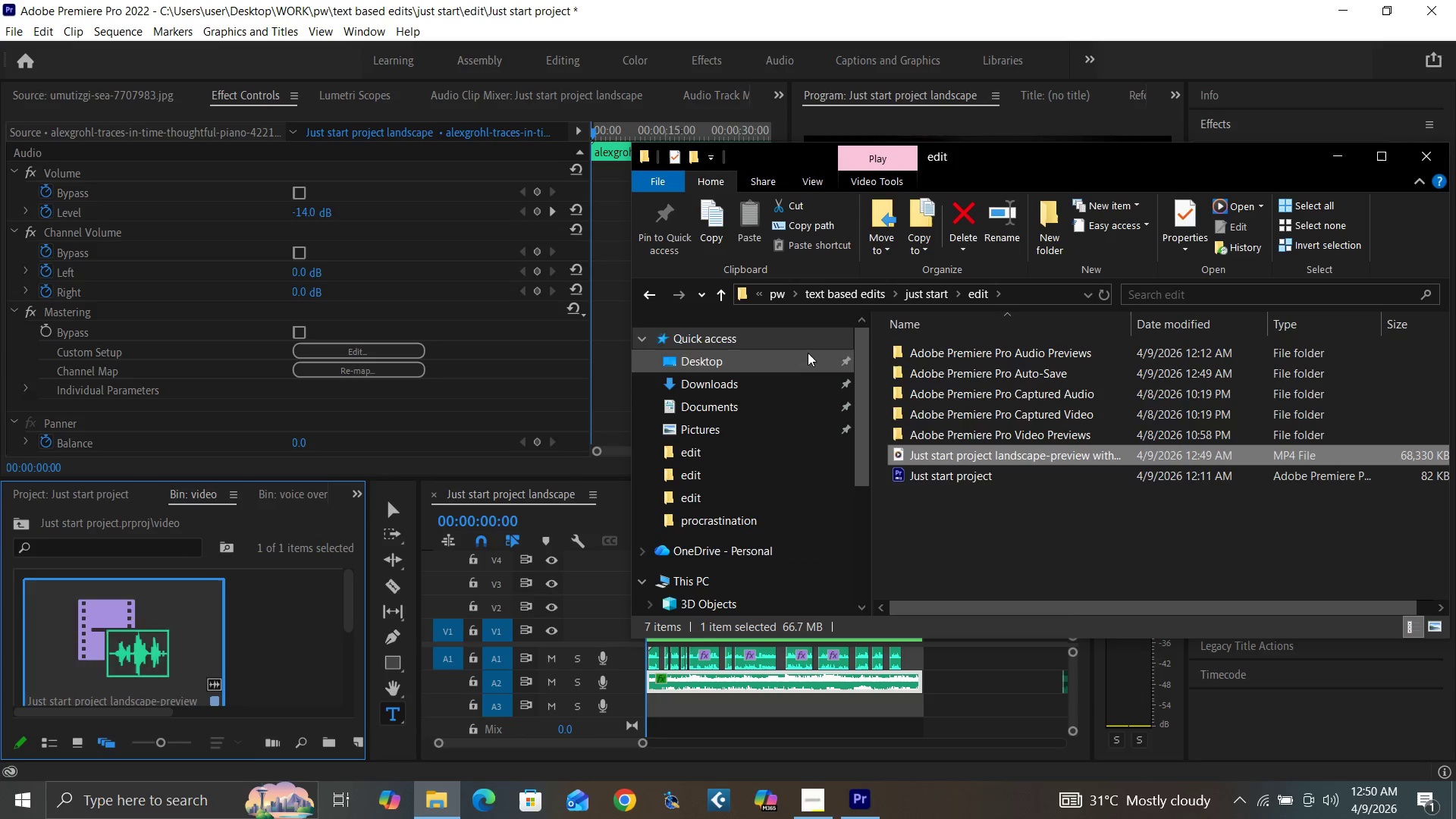 
left_click([717, 290])
 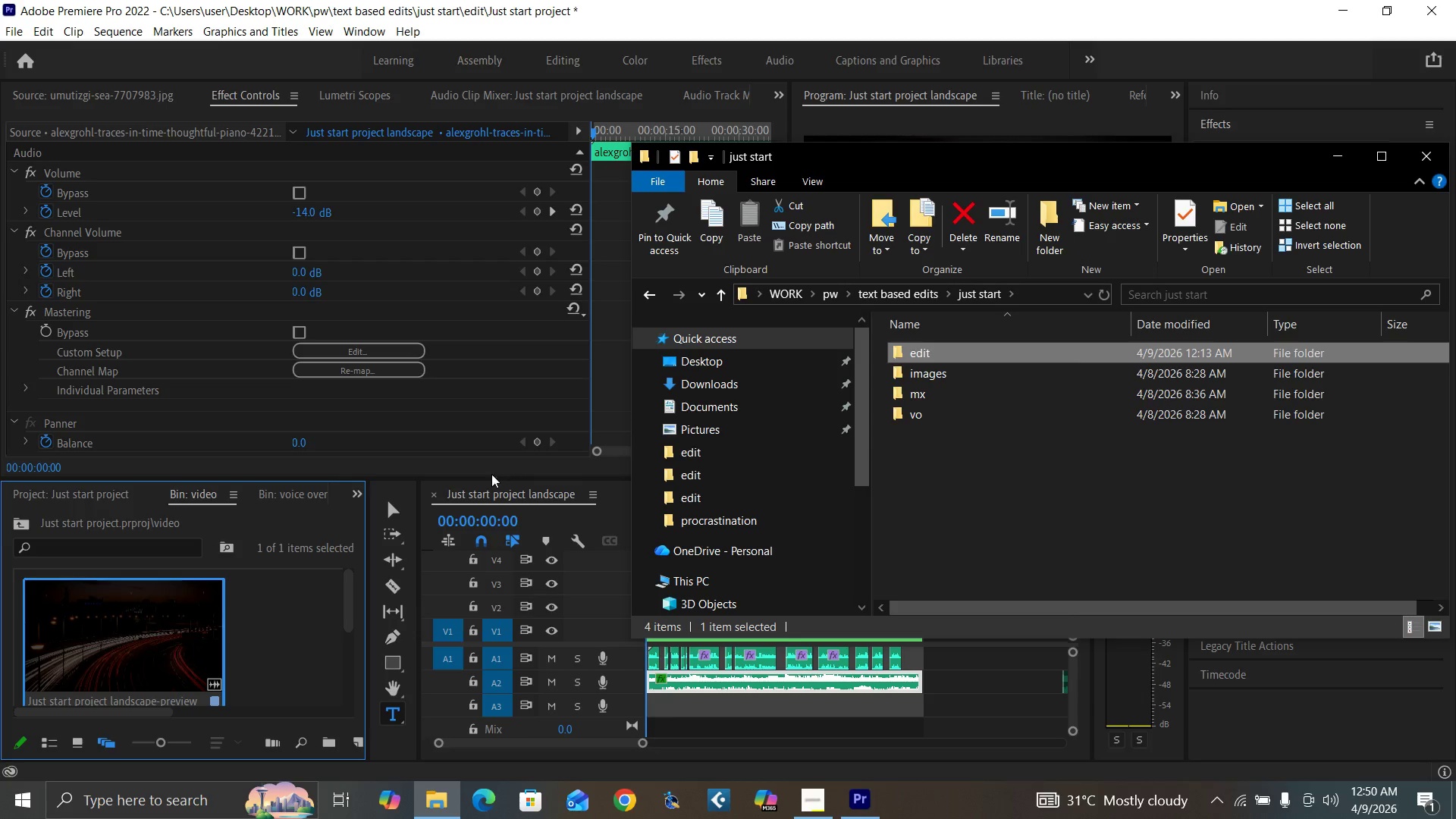 
left_click([265, 648])
 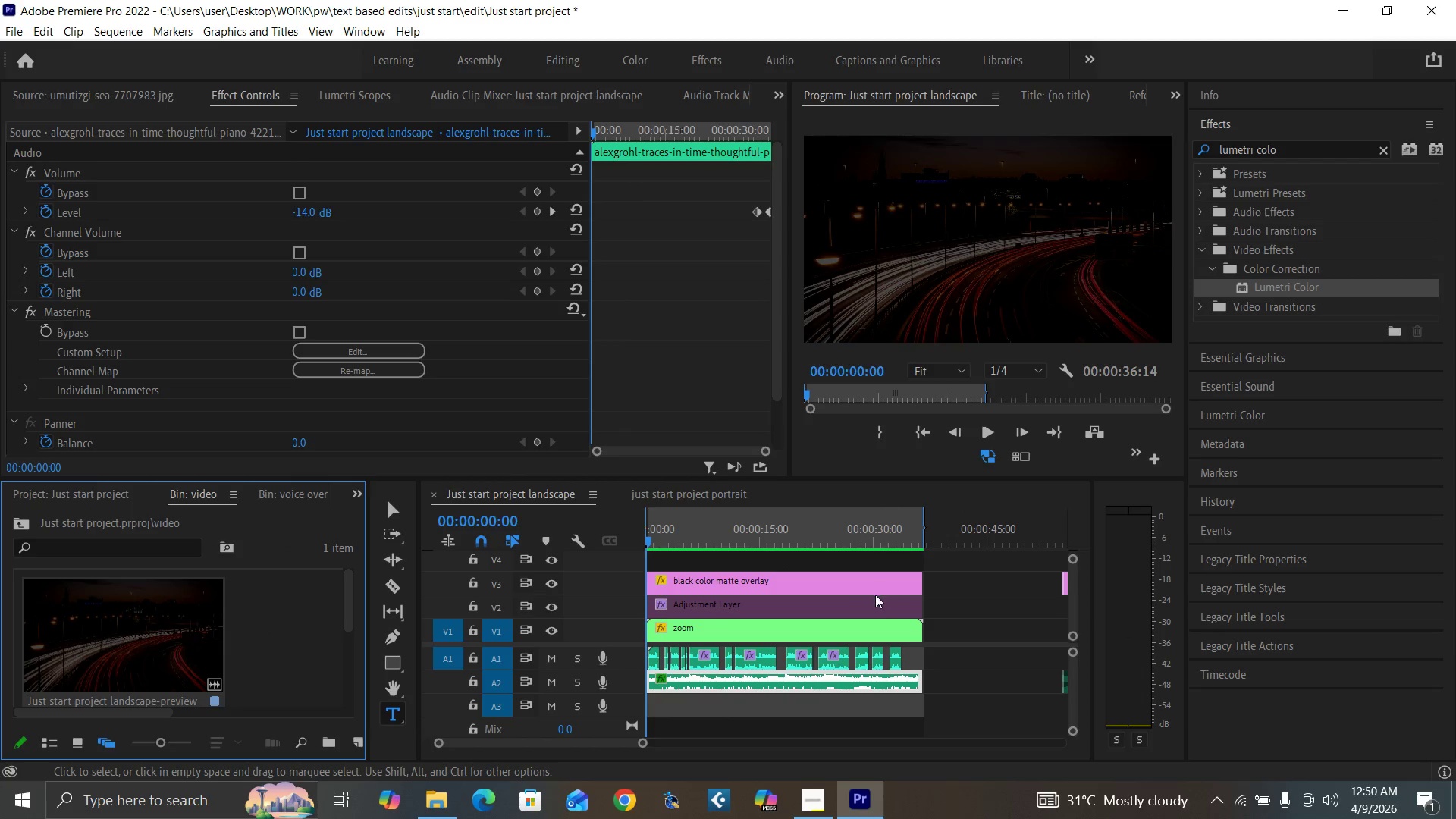 
left_click([826, 601])
 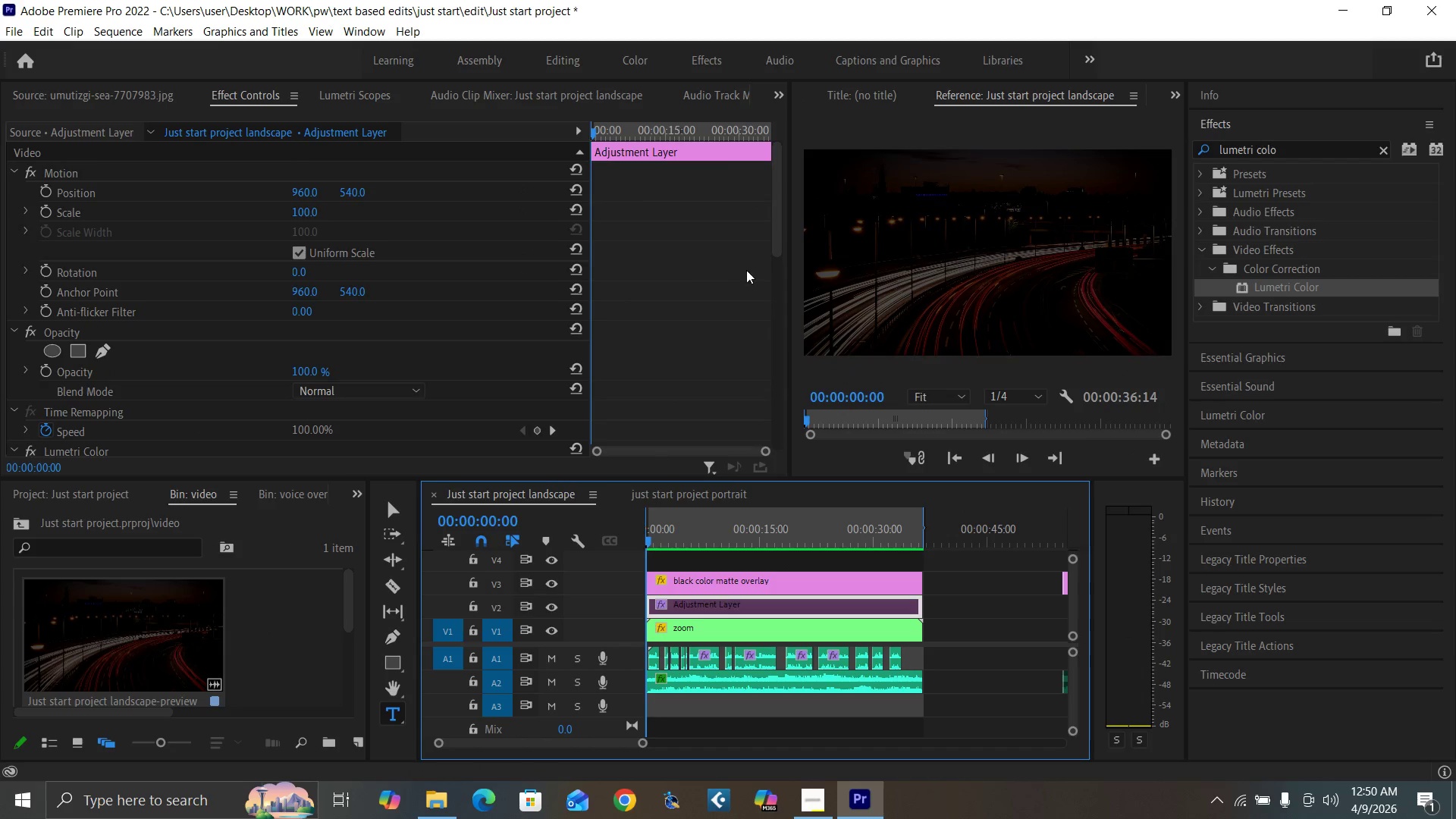 
left_click_drag(start_coordinate=[774, 231], to_coordinate=[772, 312])
 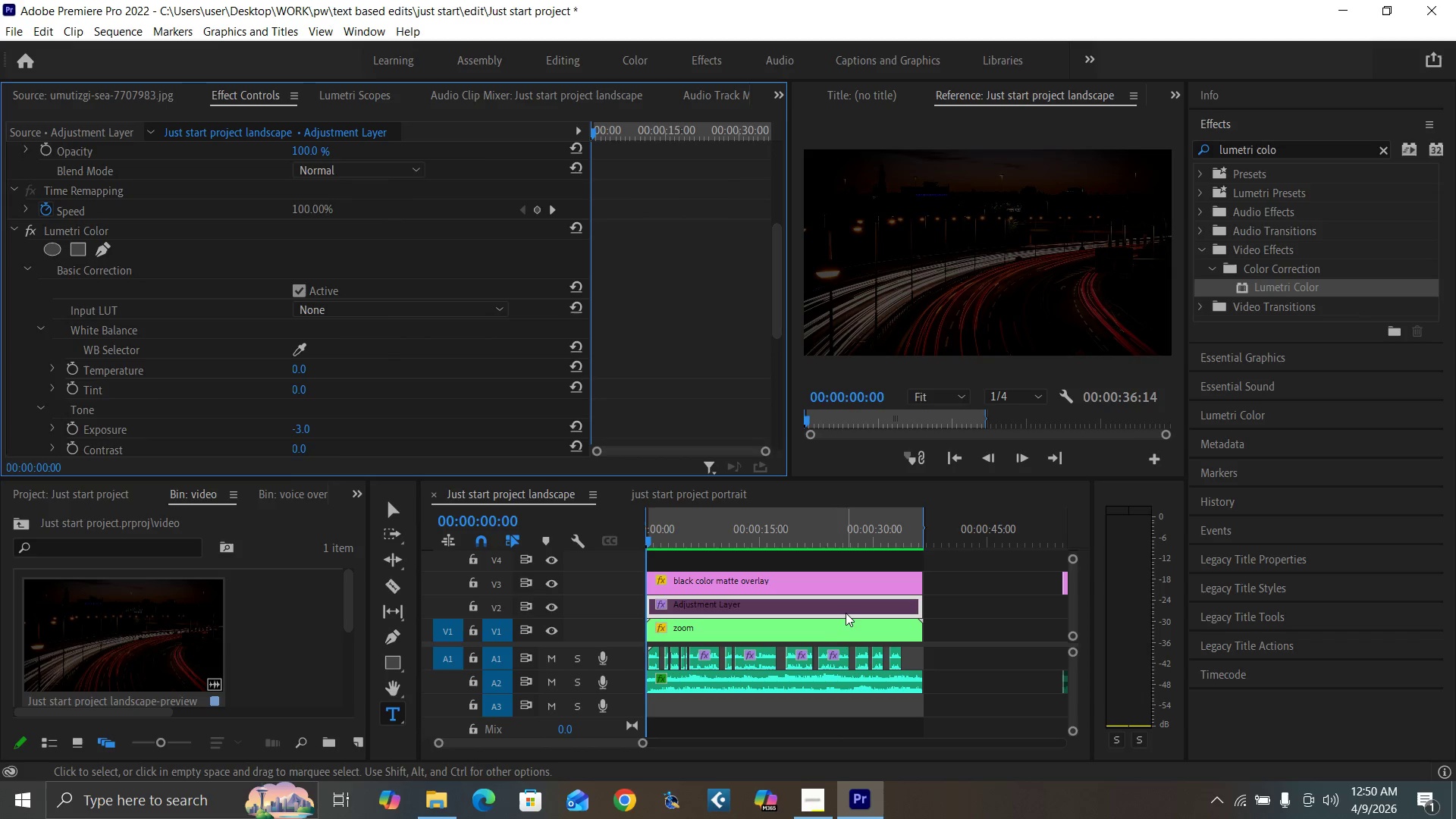 
left_click([848, 606])
 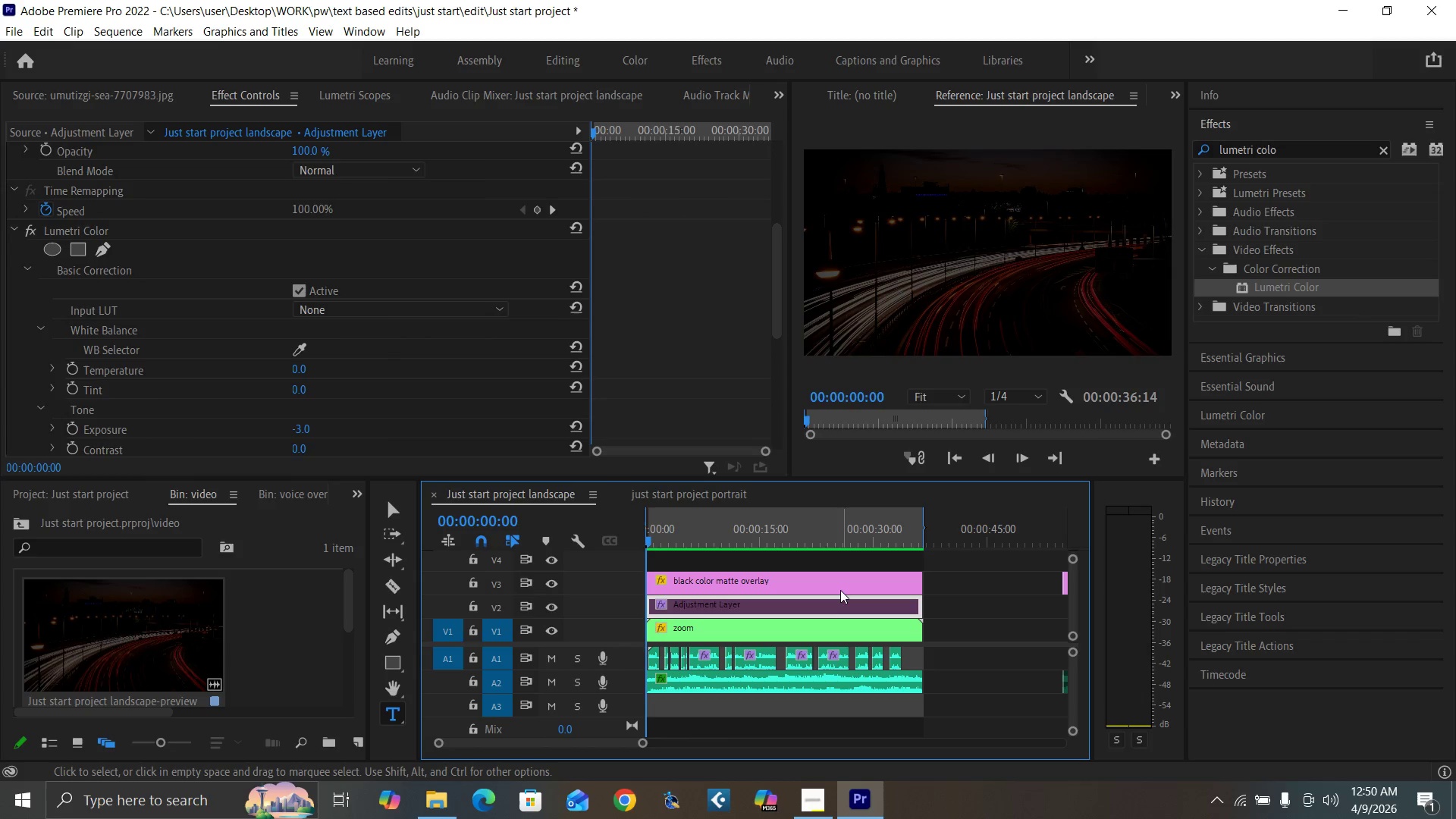 
key(Delete)
 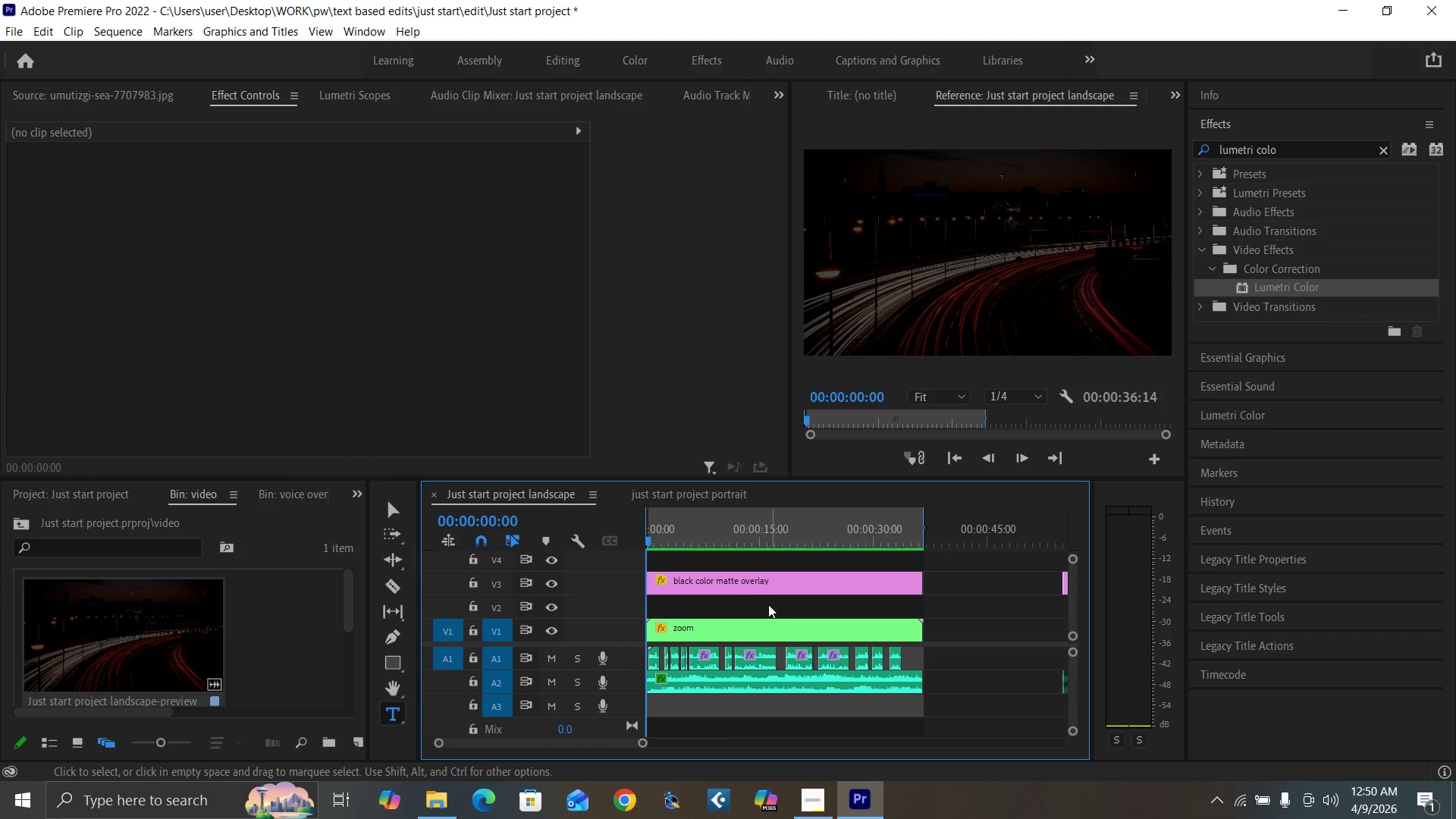 
left_click_drag(start_coordinate=[760, 586], to_coordinate=[764, 601])
 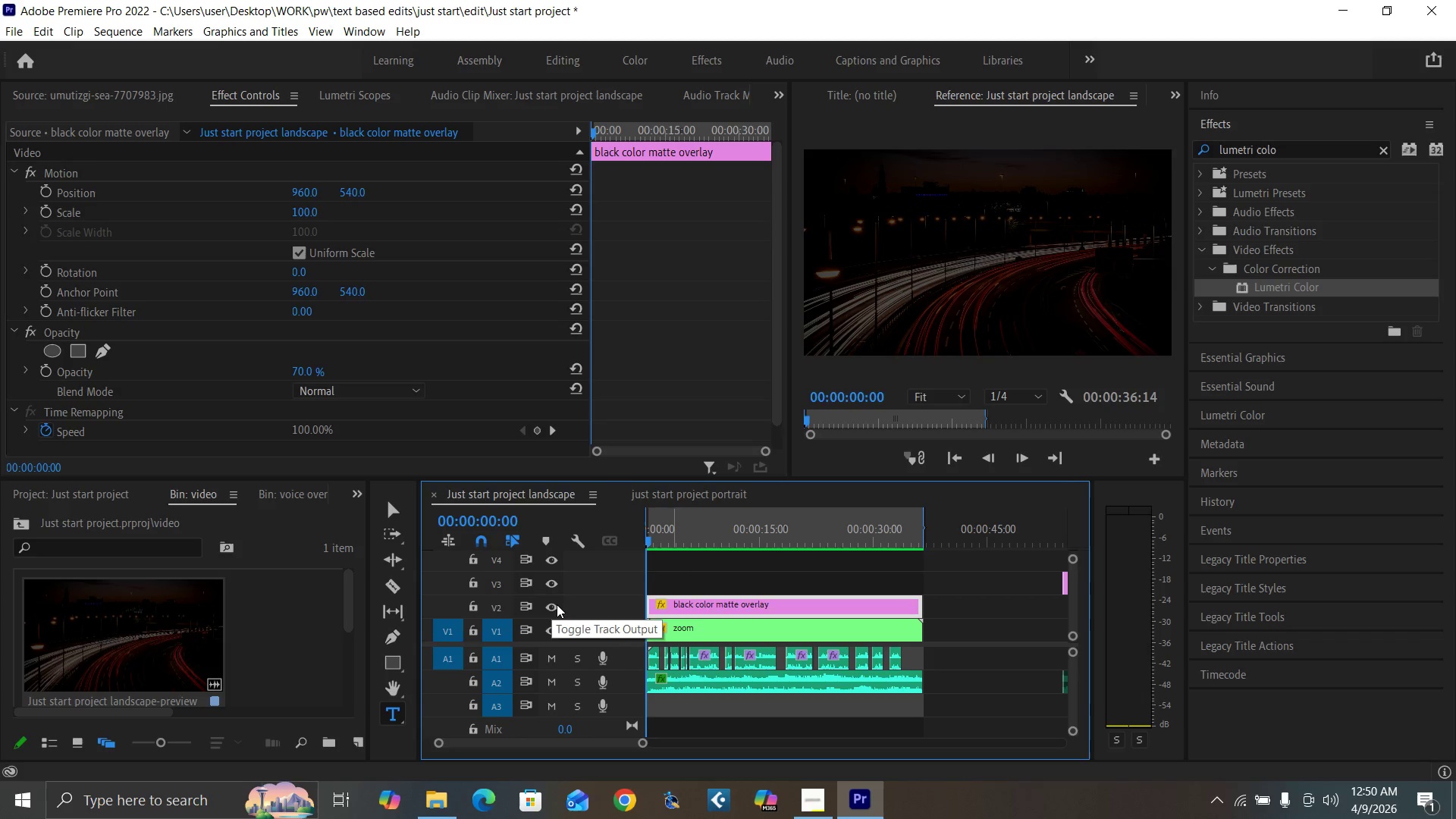 
left_click([554, 628])
 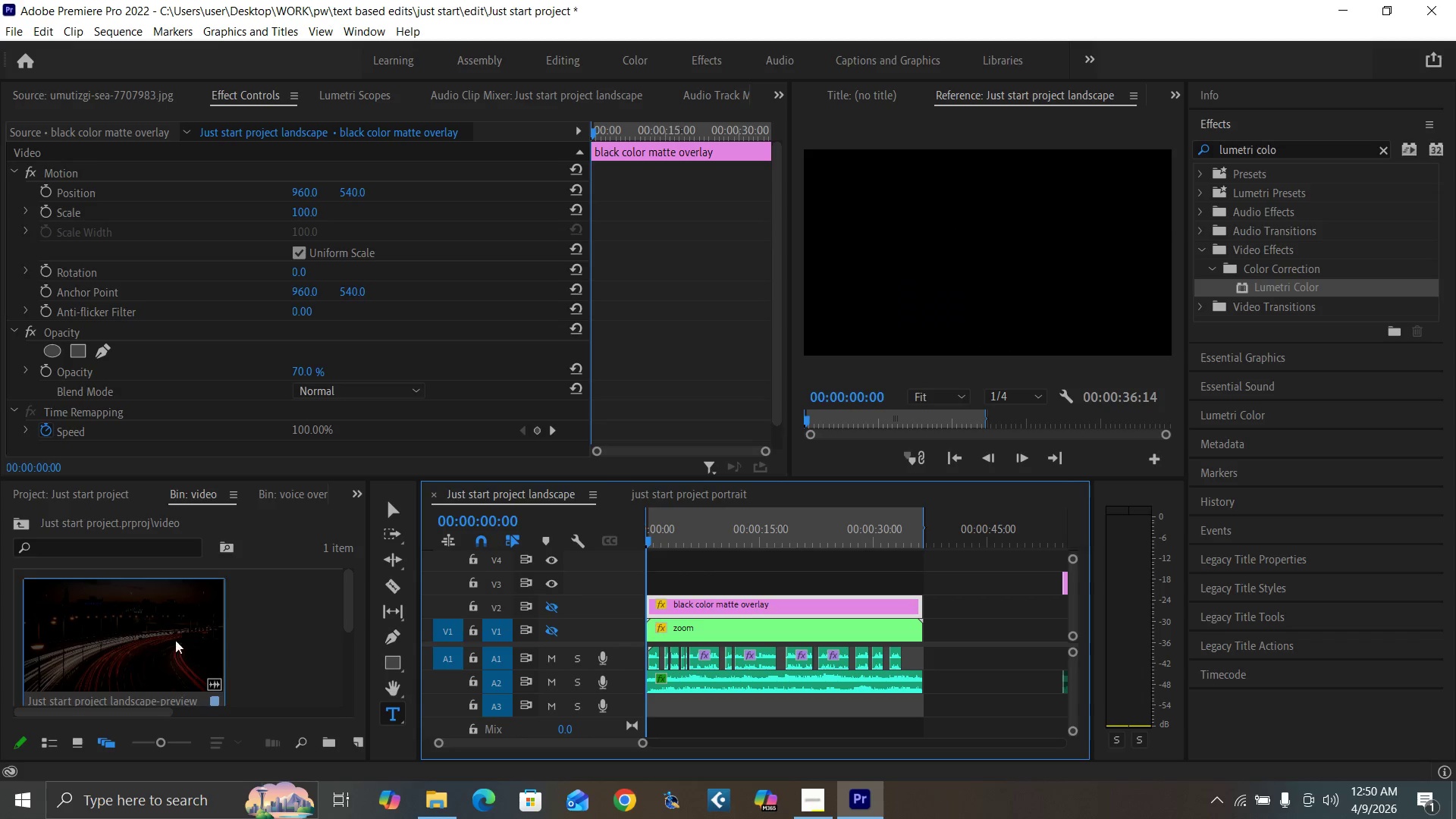 
left_click_drag(start_coordinate=[123, 636], to_coordinate=[166, 657])
 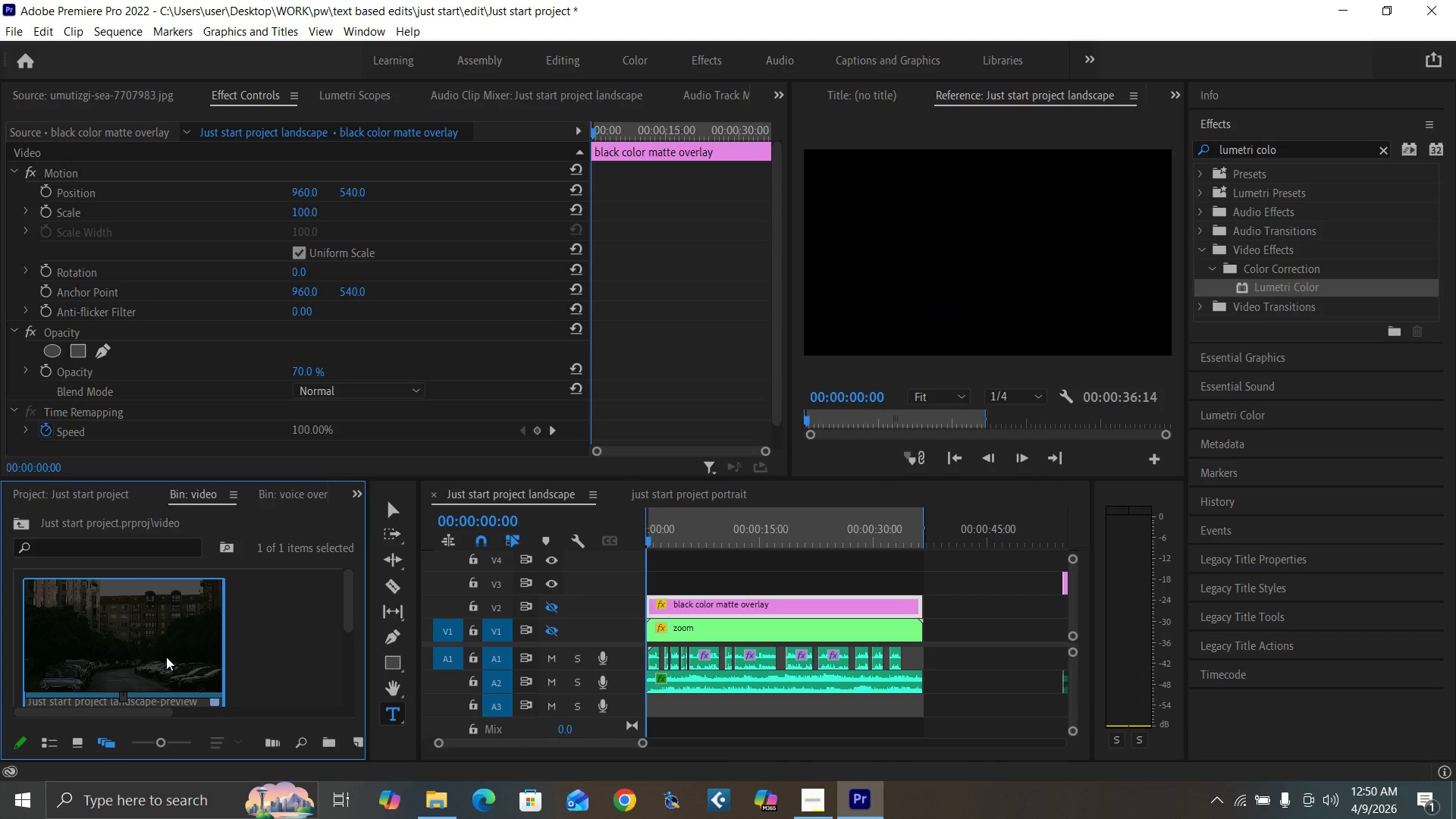 
double_click([166, 657])
 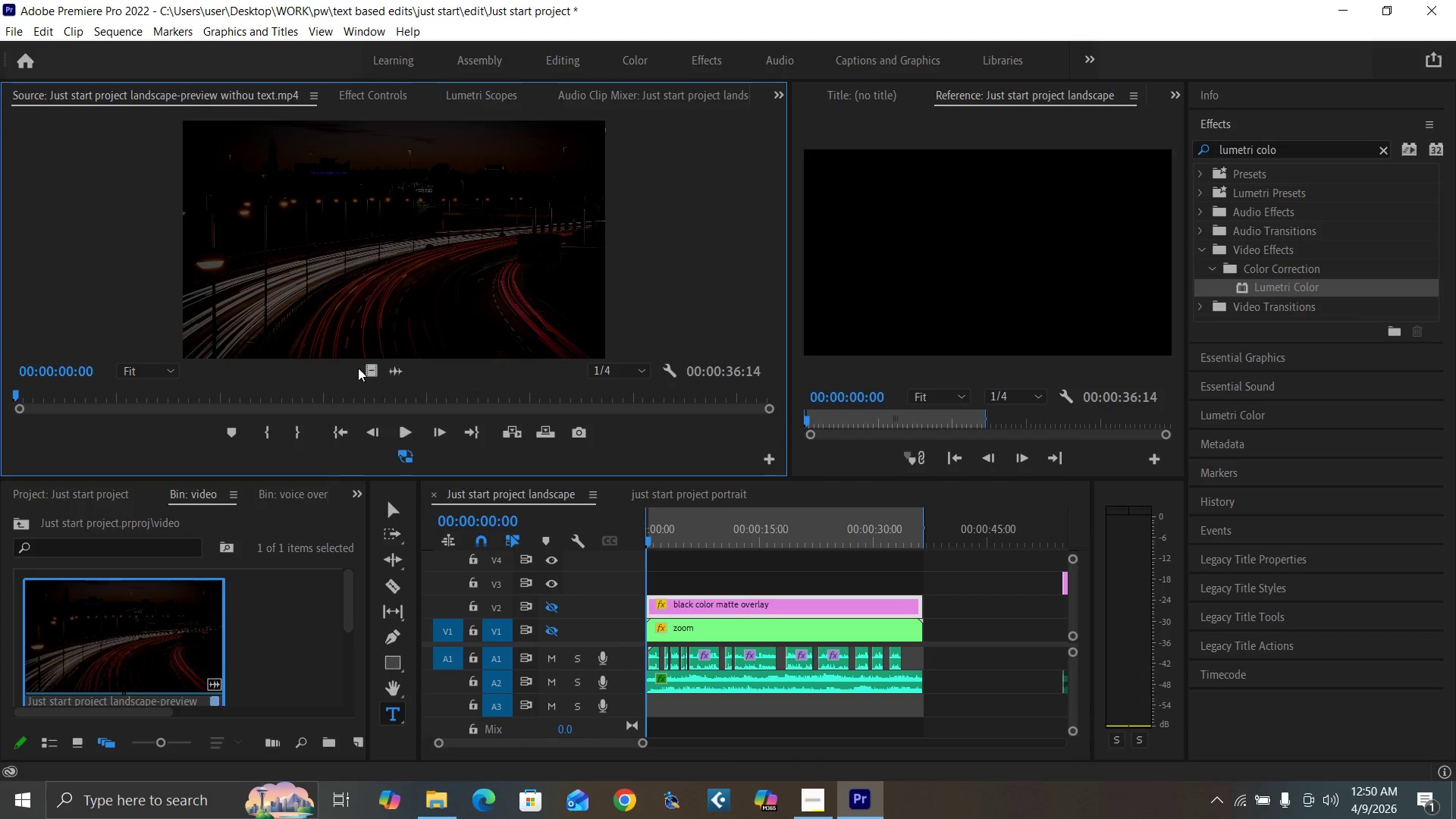 
left_click_drag(start_coordinate=[369, 366], to_coordinate=[632, 593])
 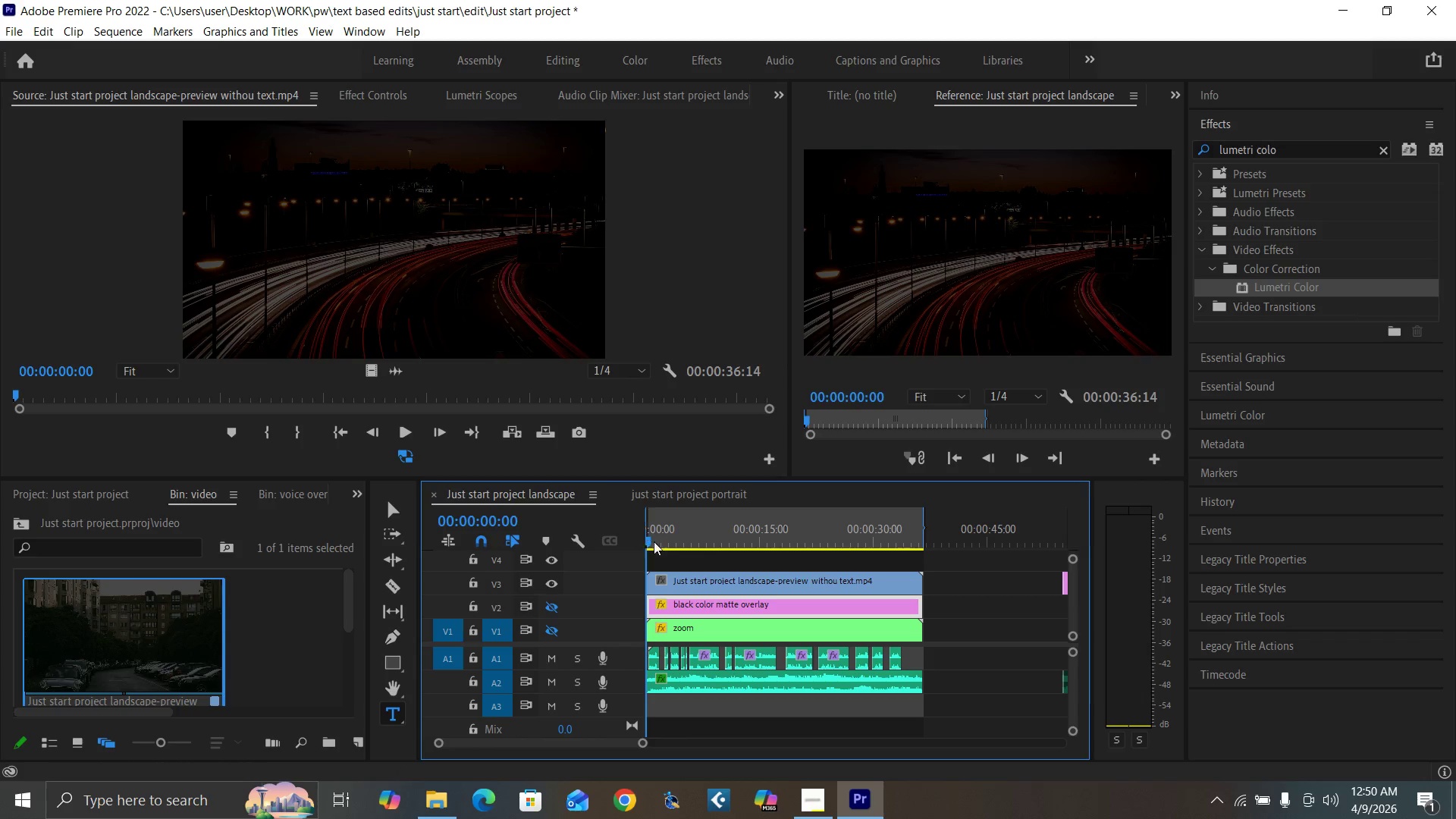 
left_click_drag(start_coordinate=[659, 535], to_coordinate=[611, 560])
 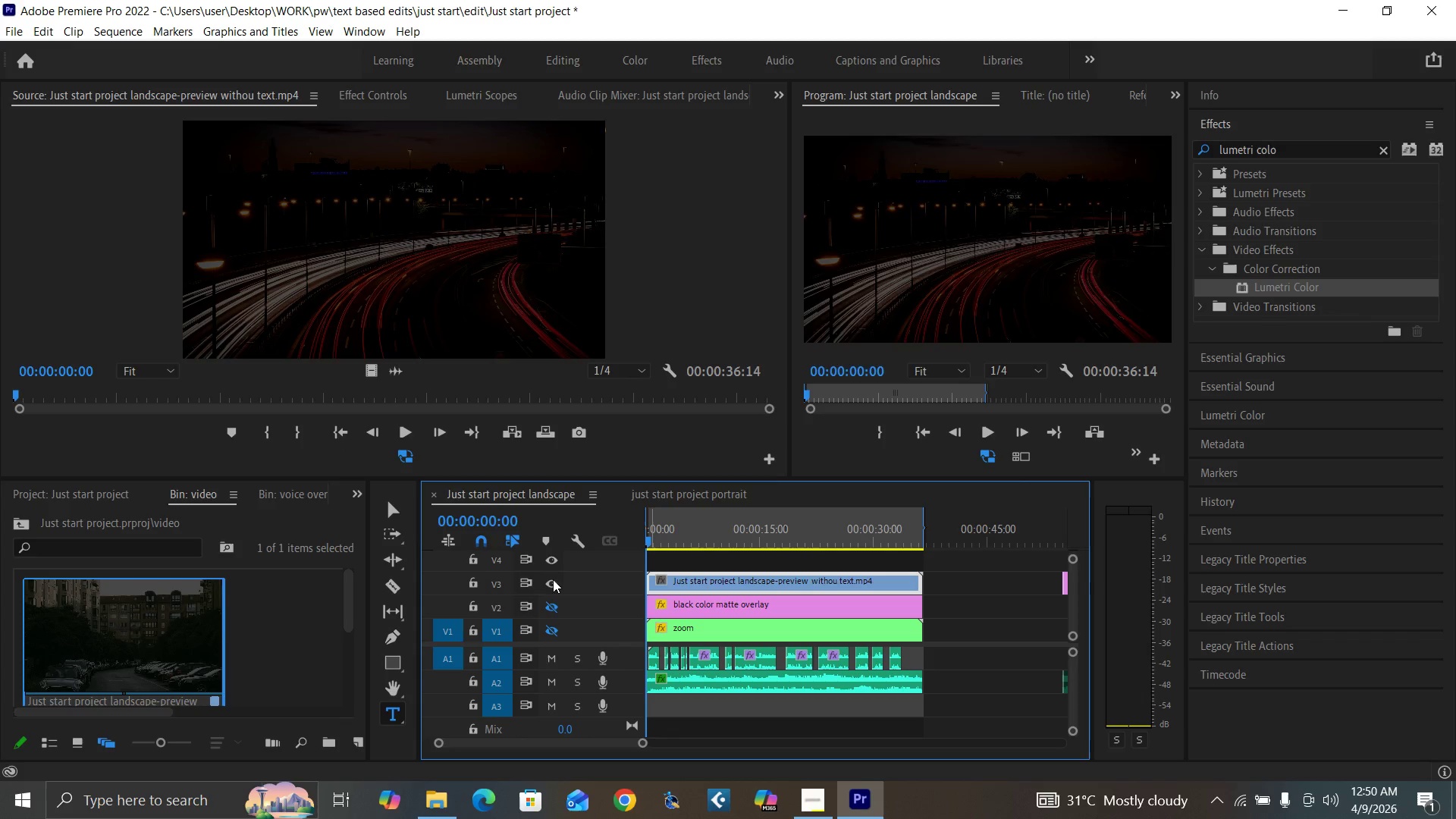 
left_click([554, 607])
 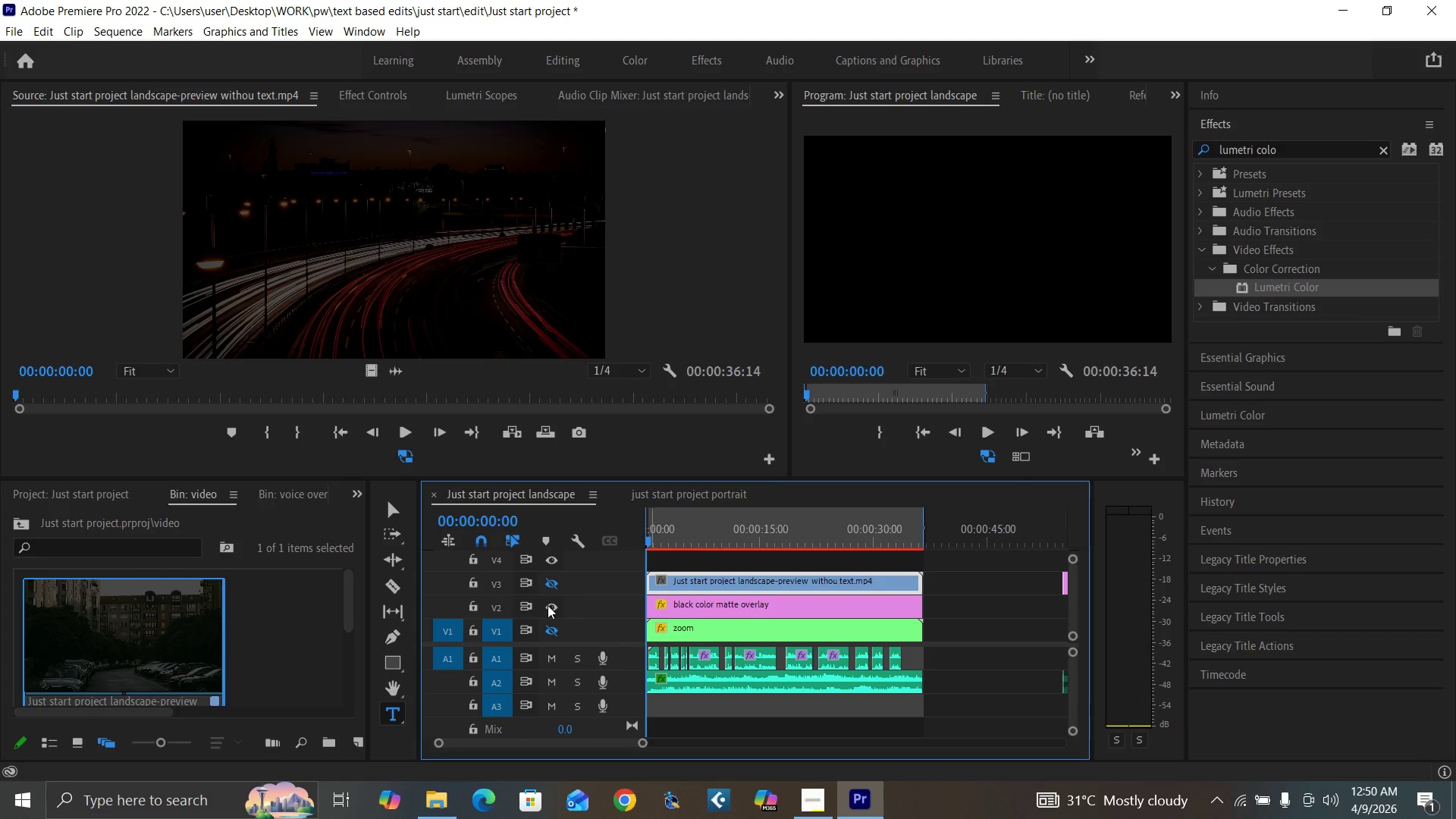 
left_click([676, 535])
 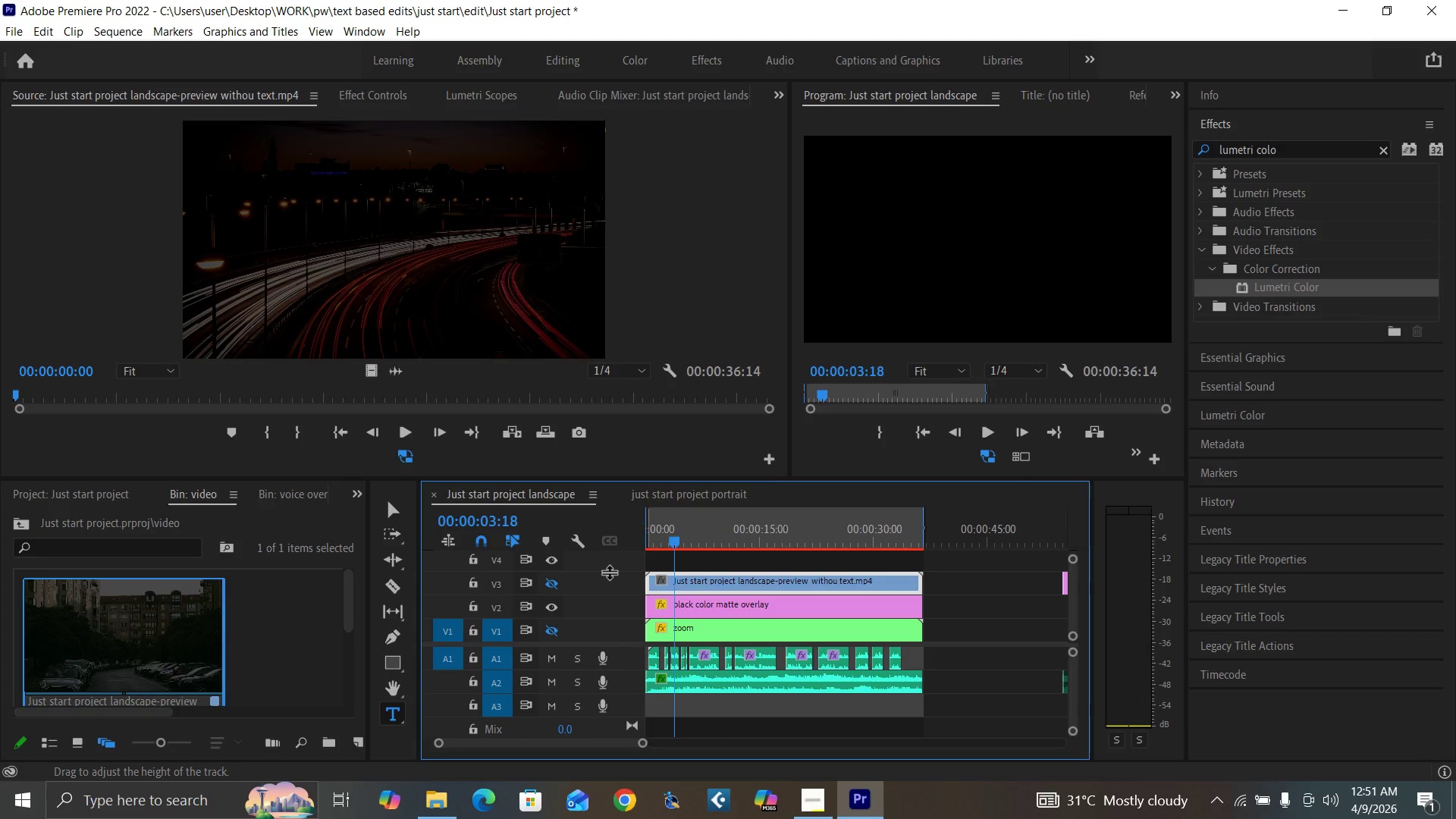 
wait(8.39)
 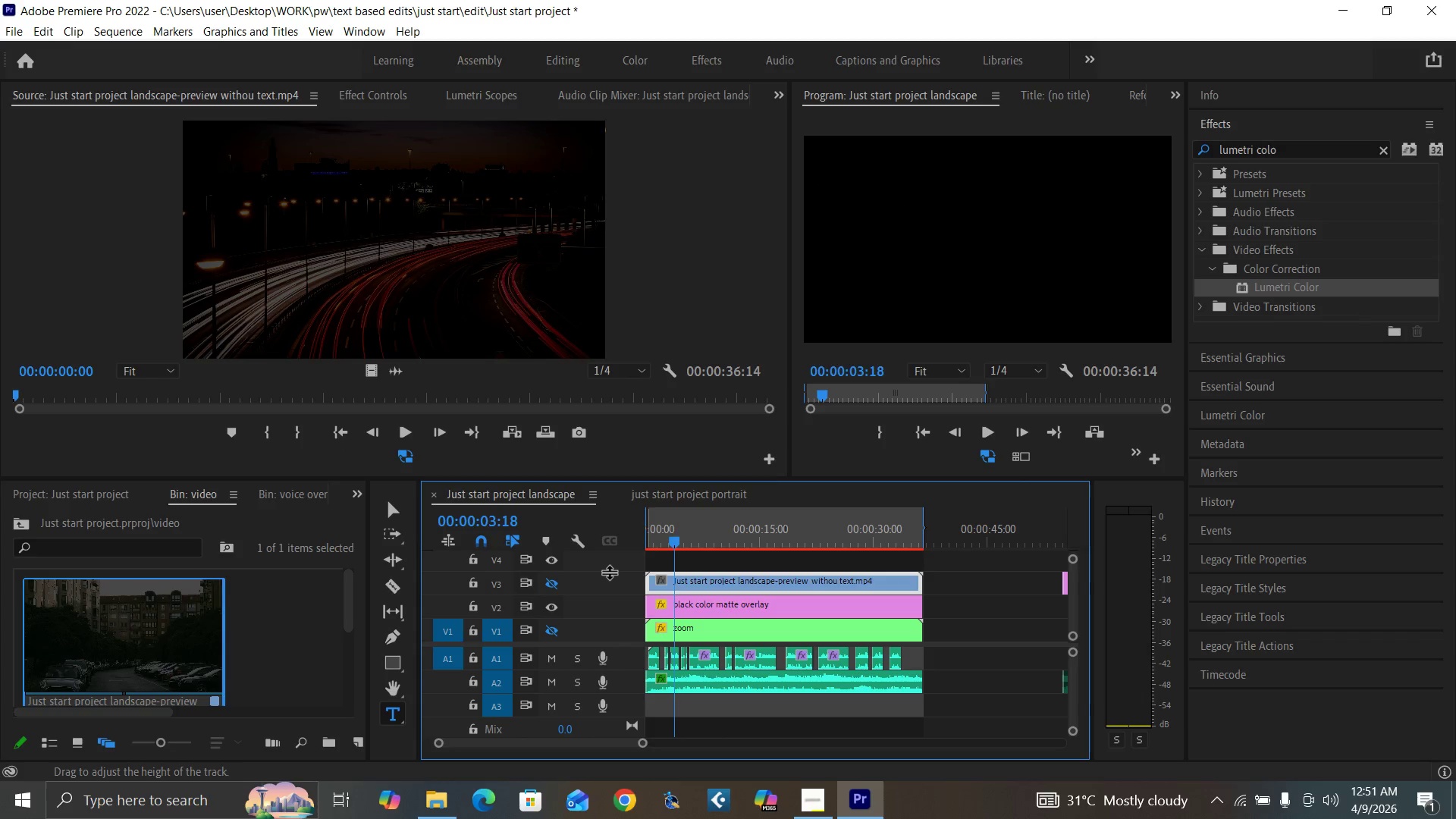 
left_click_drag(start_coordinate=[753, 579], to_coordinate=[1040, 579])
 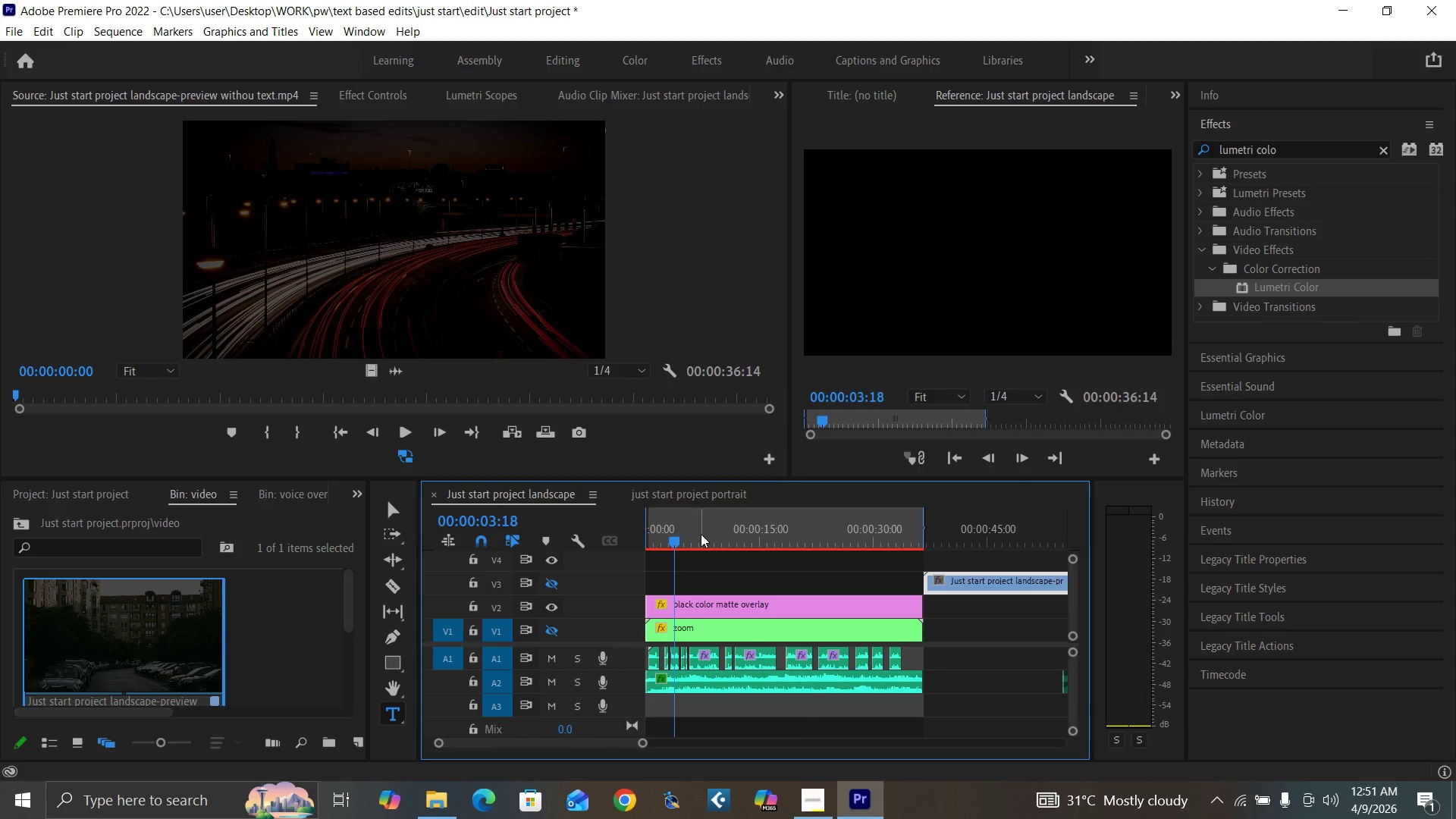 
left_click_drag(start_coordinate=[699, 535], to_coordinate=[709, 538])
 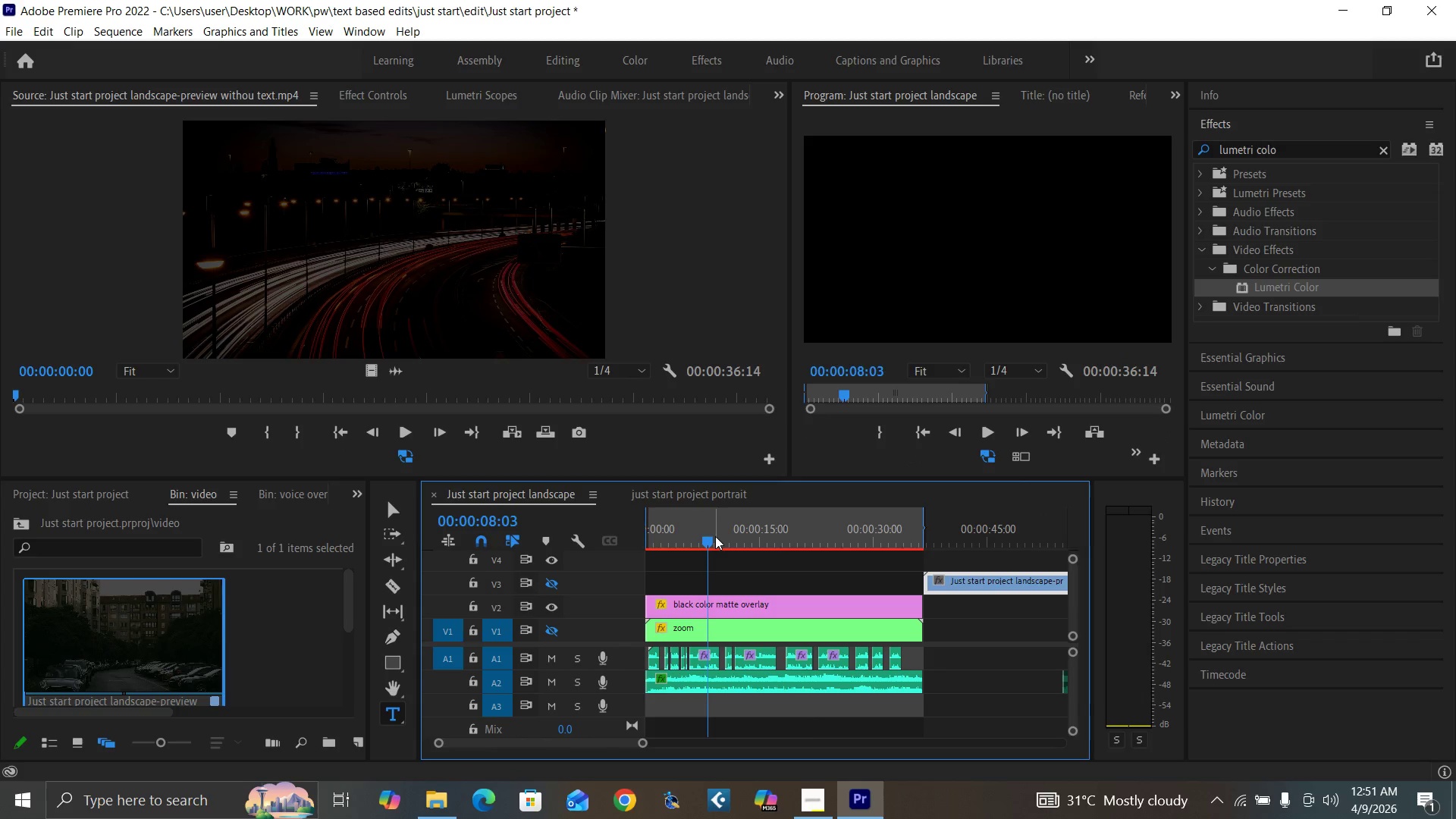 
key(Space)
 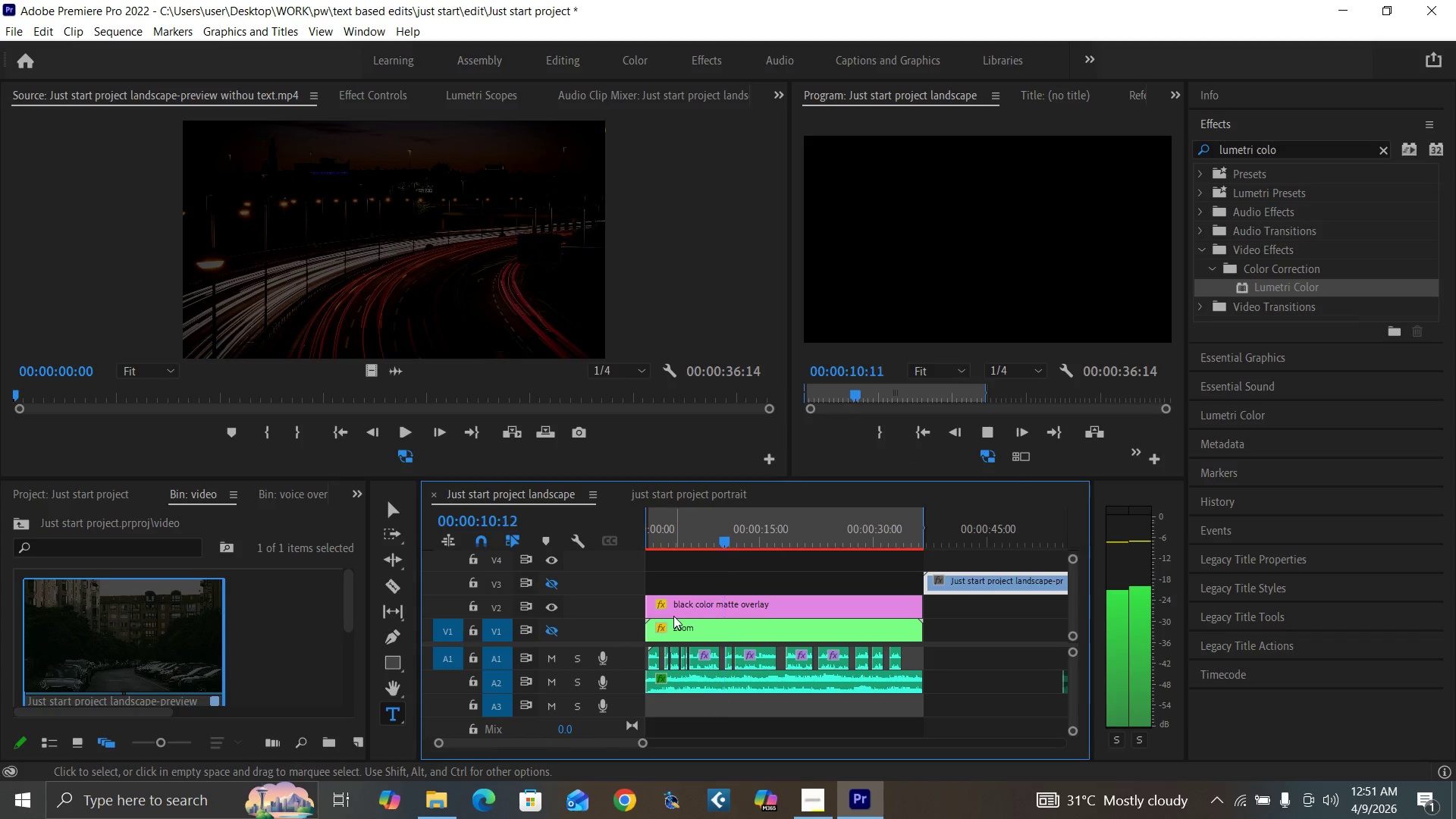 
key(Space)
 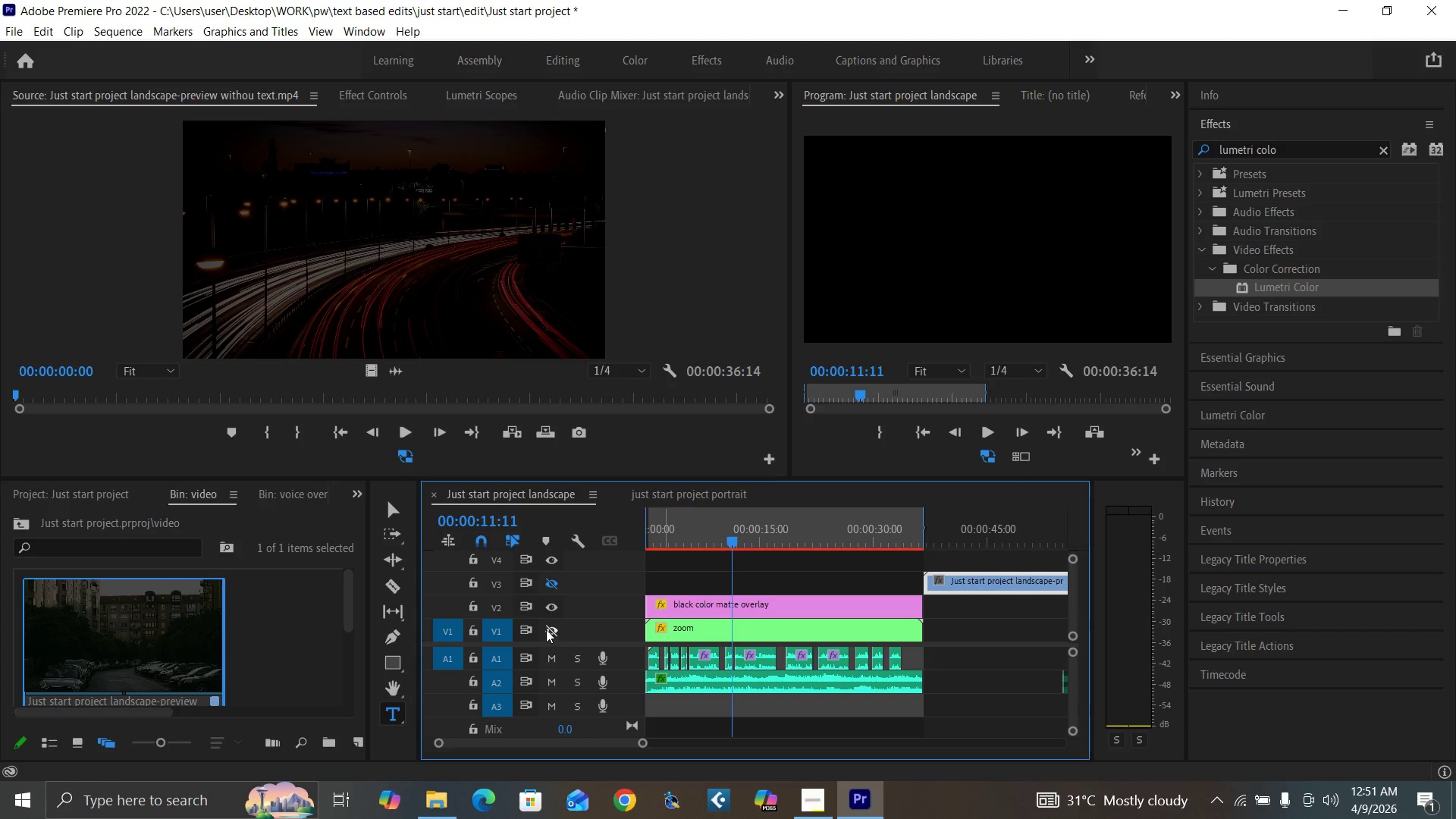 
left_click([548, 627])
 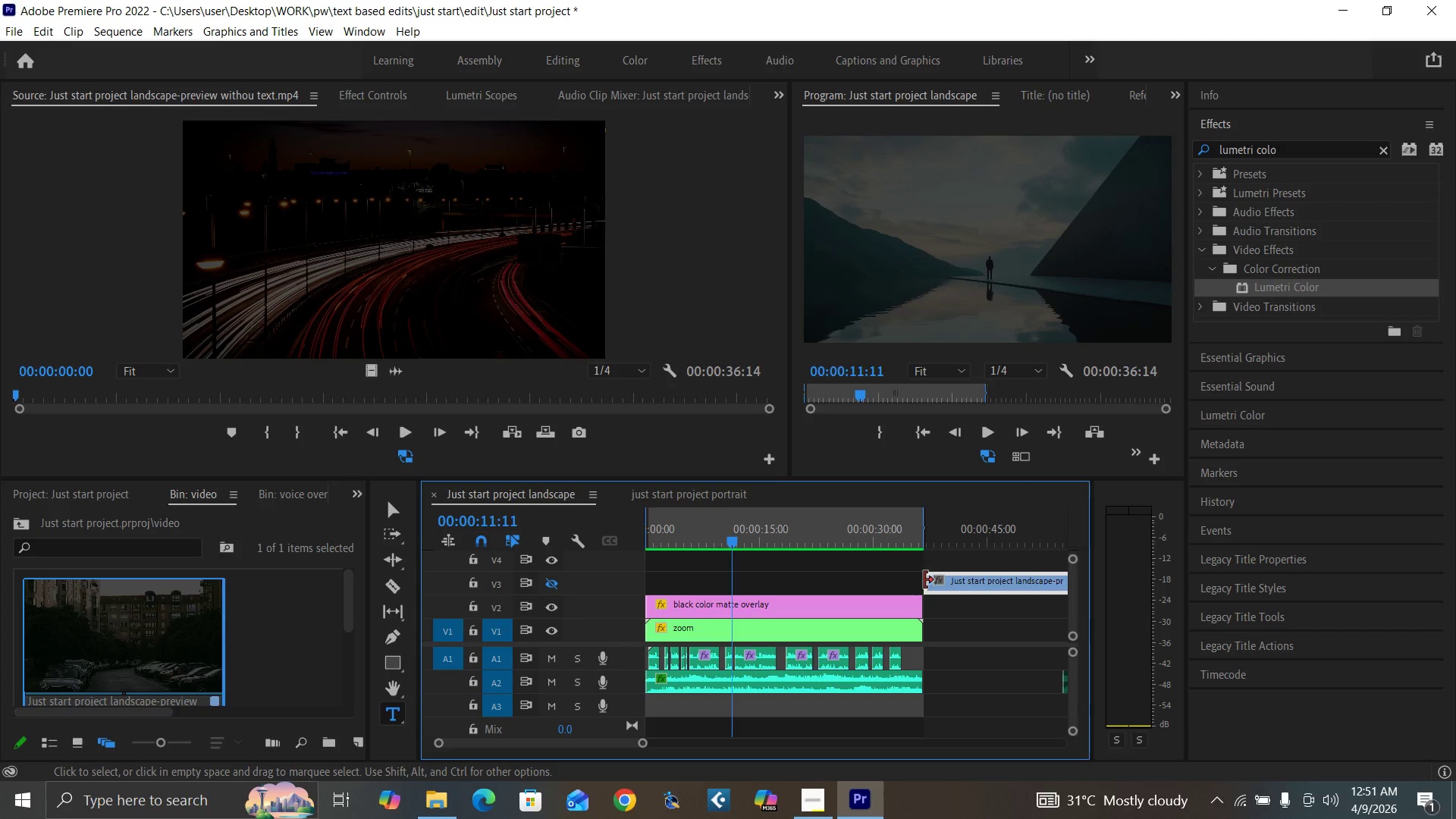 
left_click_drag(start_coordinate=[956, 581], to_coordinate=[658, 584])
 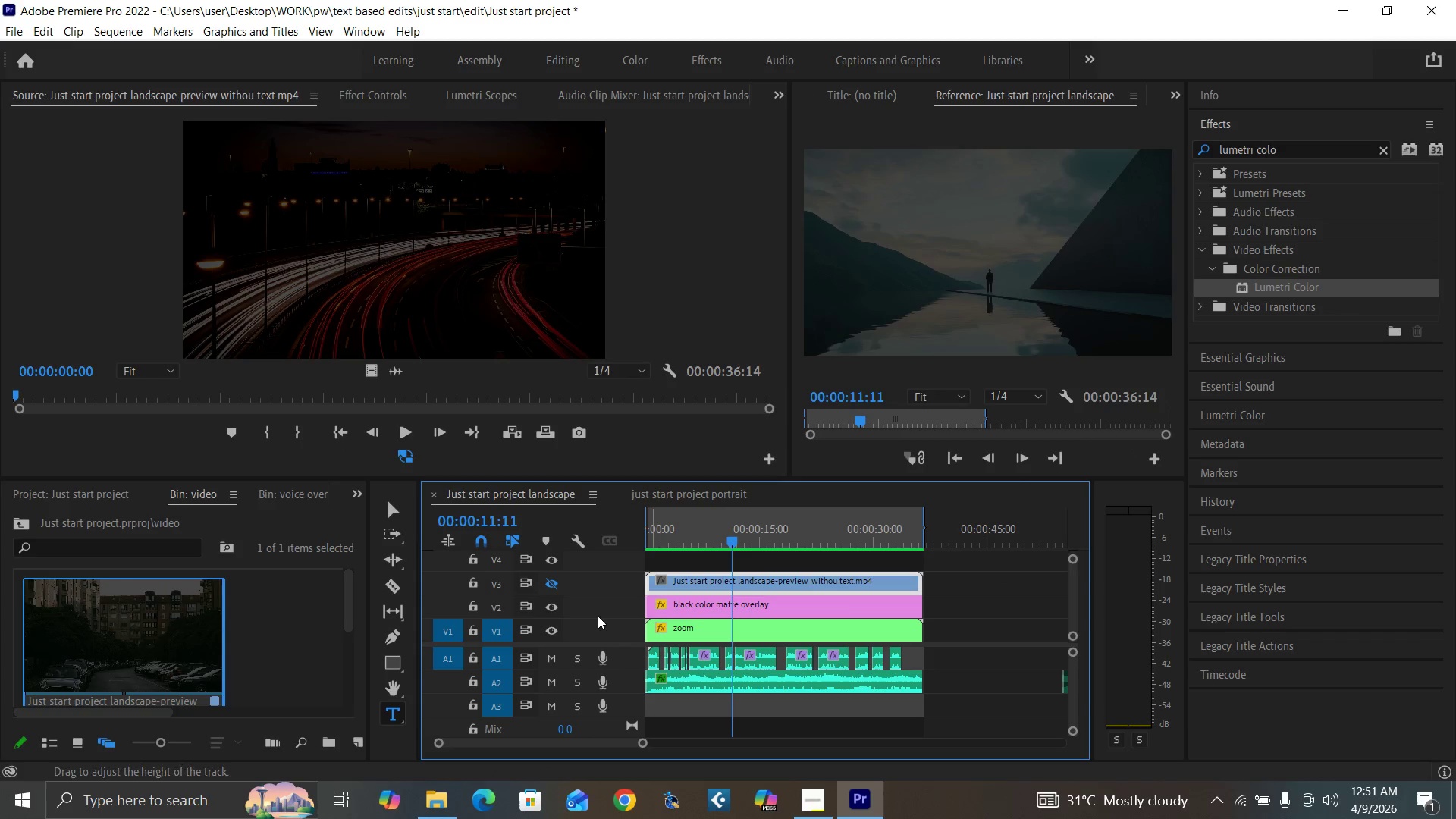 
left_click([552, 606])
 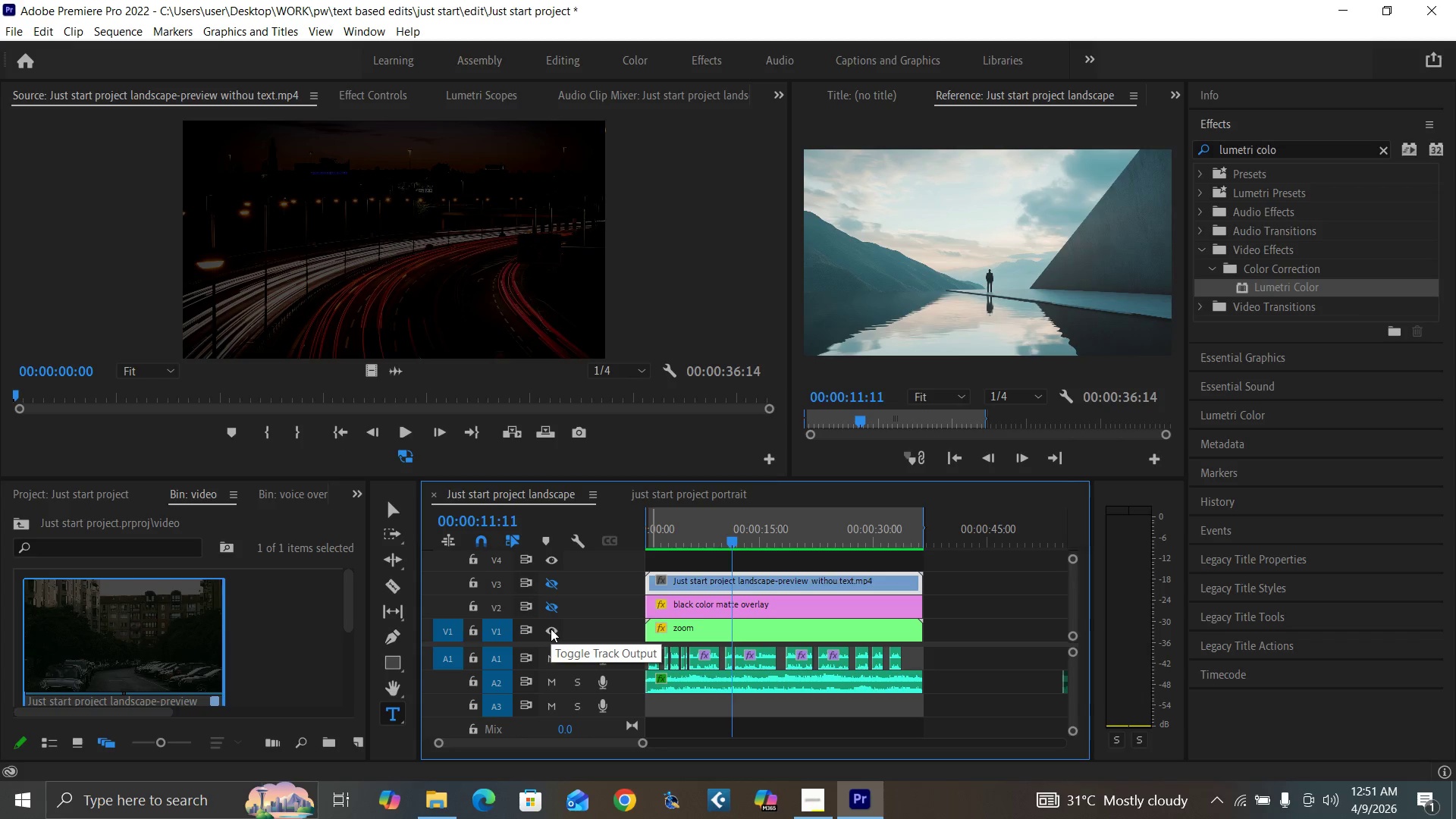 
left_click([551, 629])
 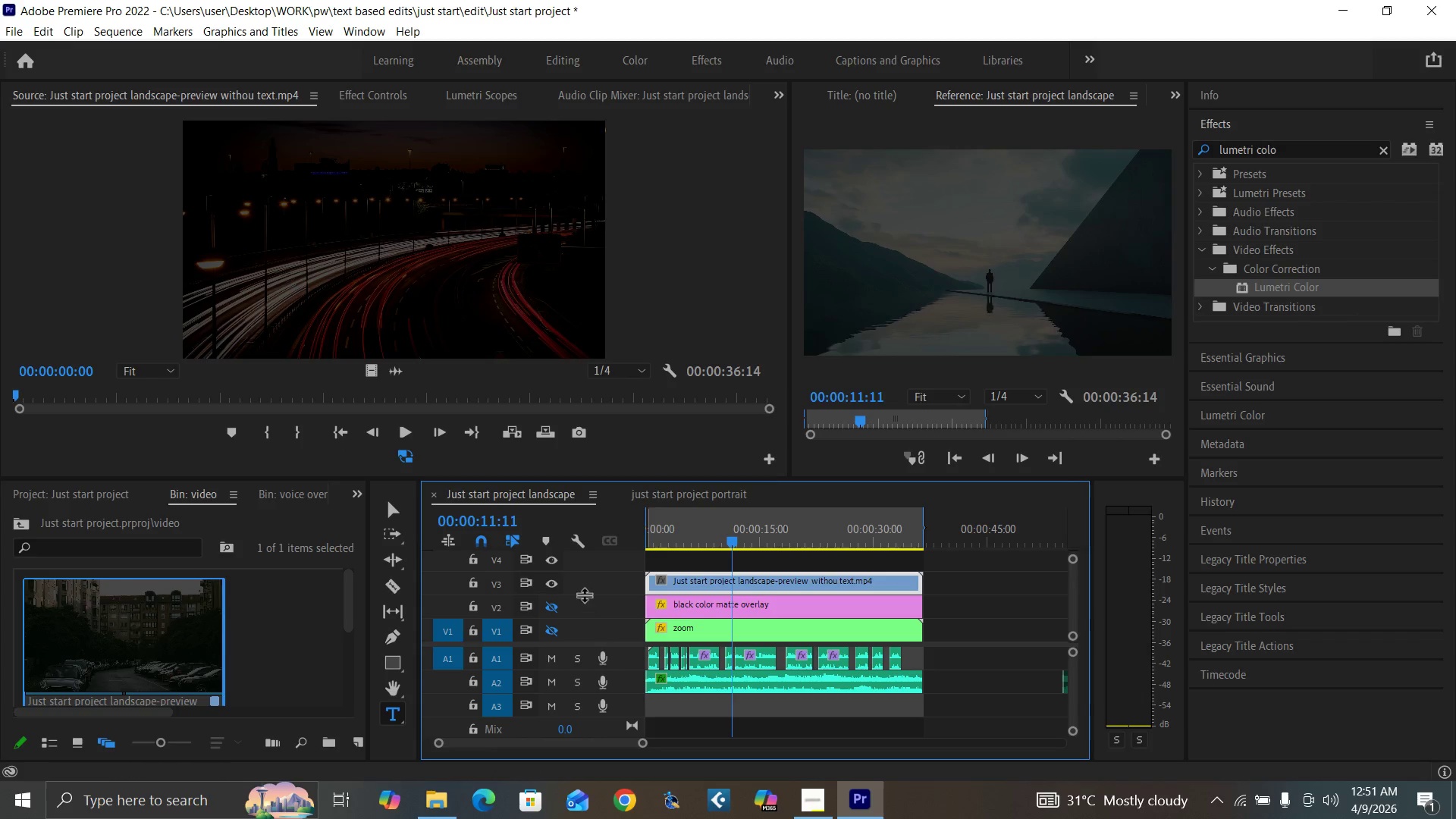 
wait(5.84)
 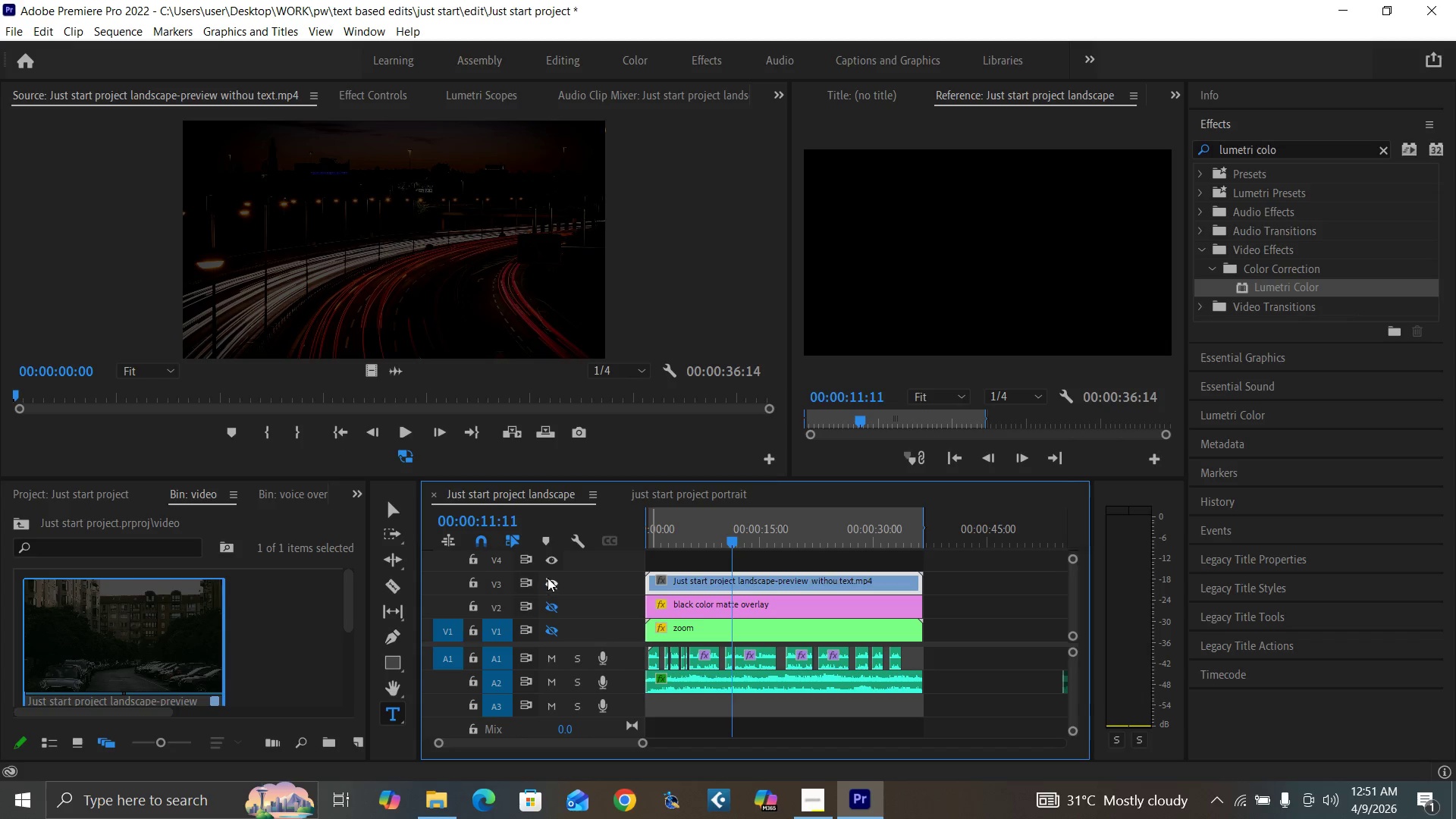 
left_click_drag(start_coordinate=[664, 537], to_coordinate=[617, 566])
 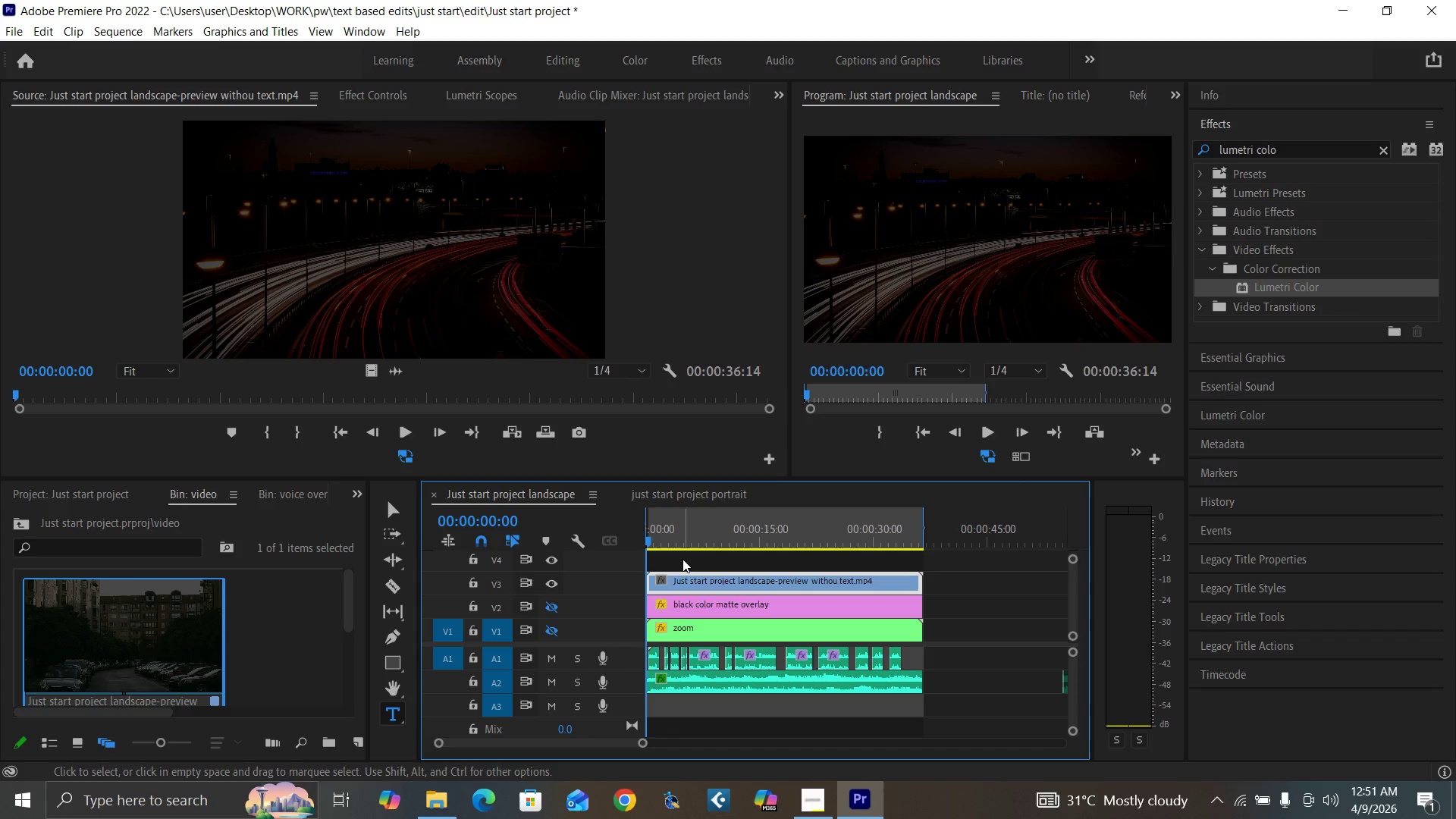 
key(Control+S)
 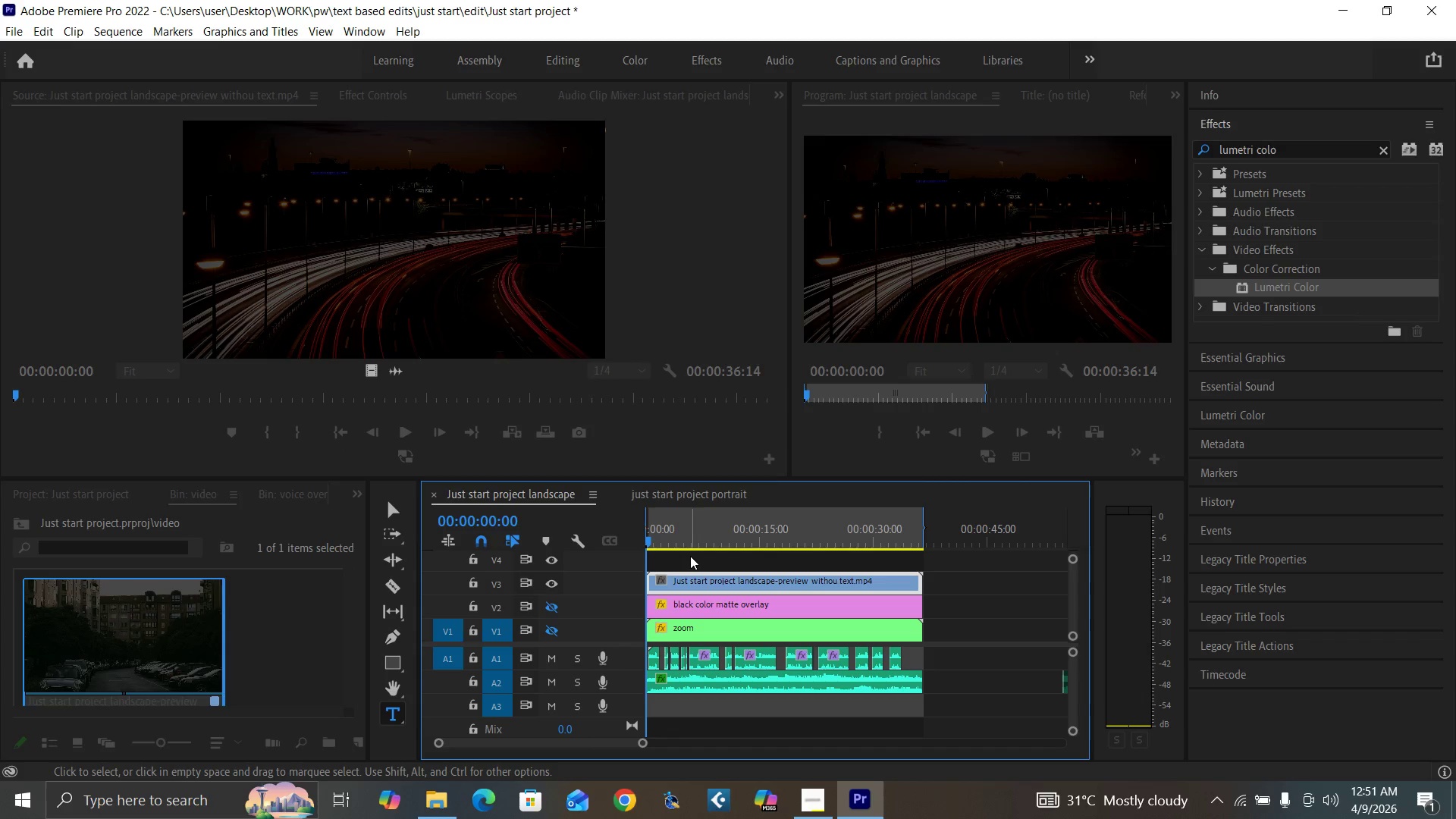 
key(Control+Backquote)
 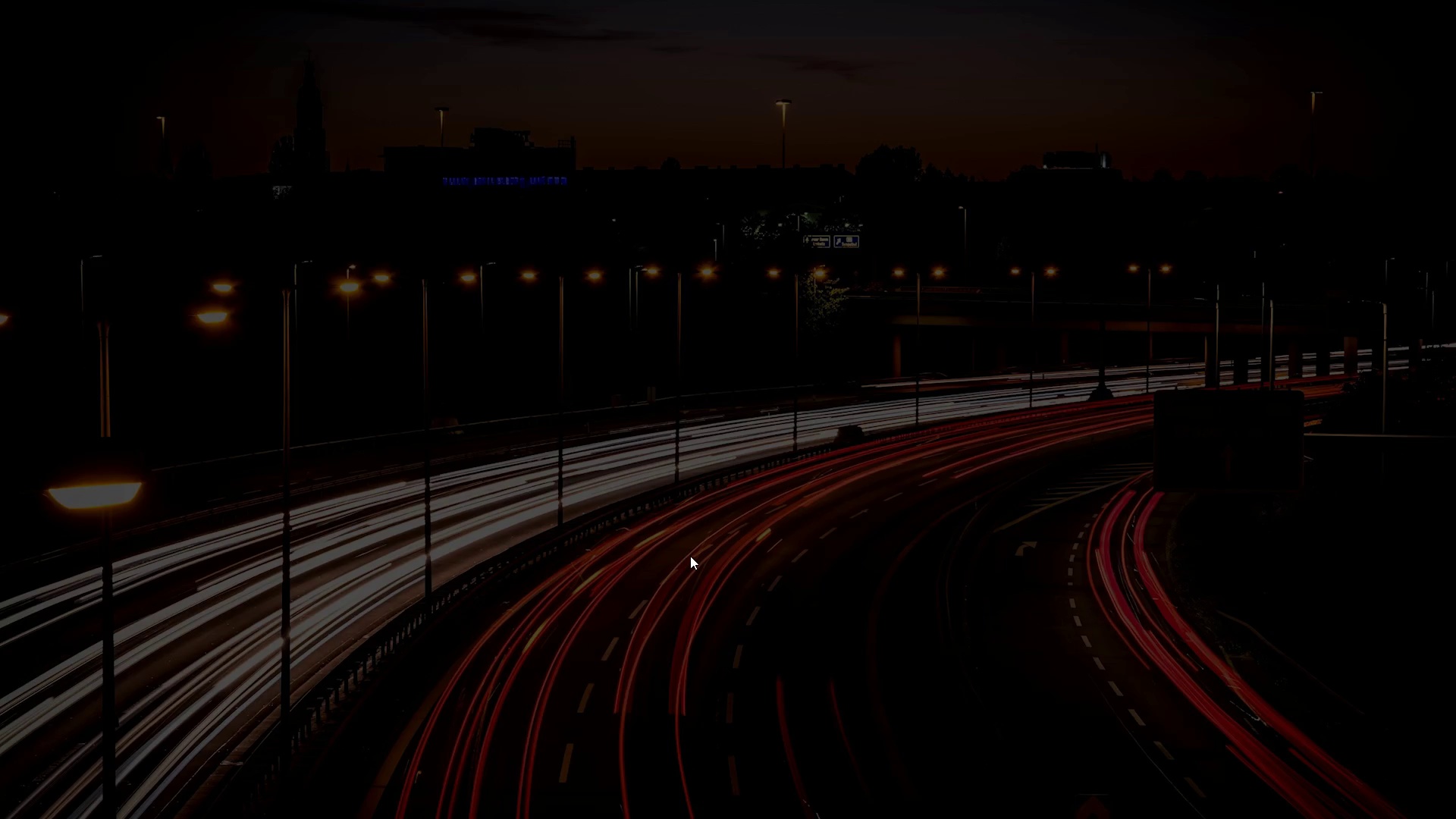 
key(Space)
 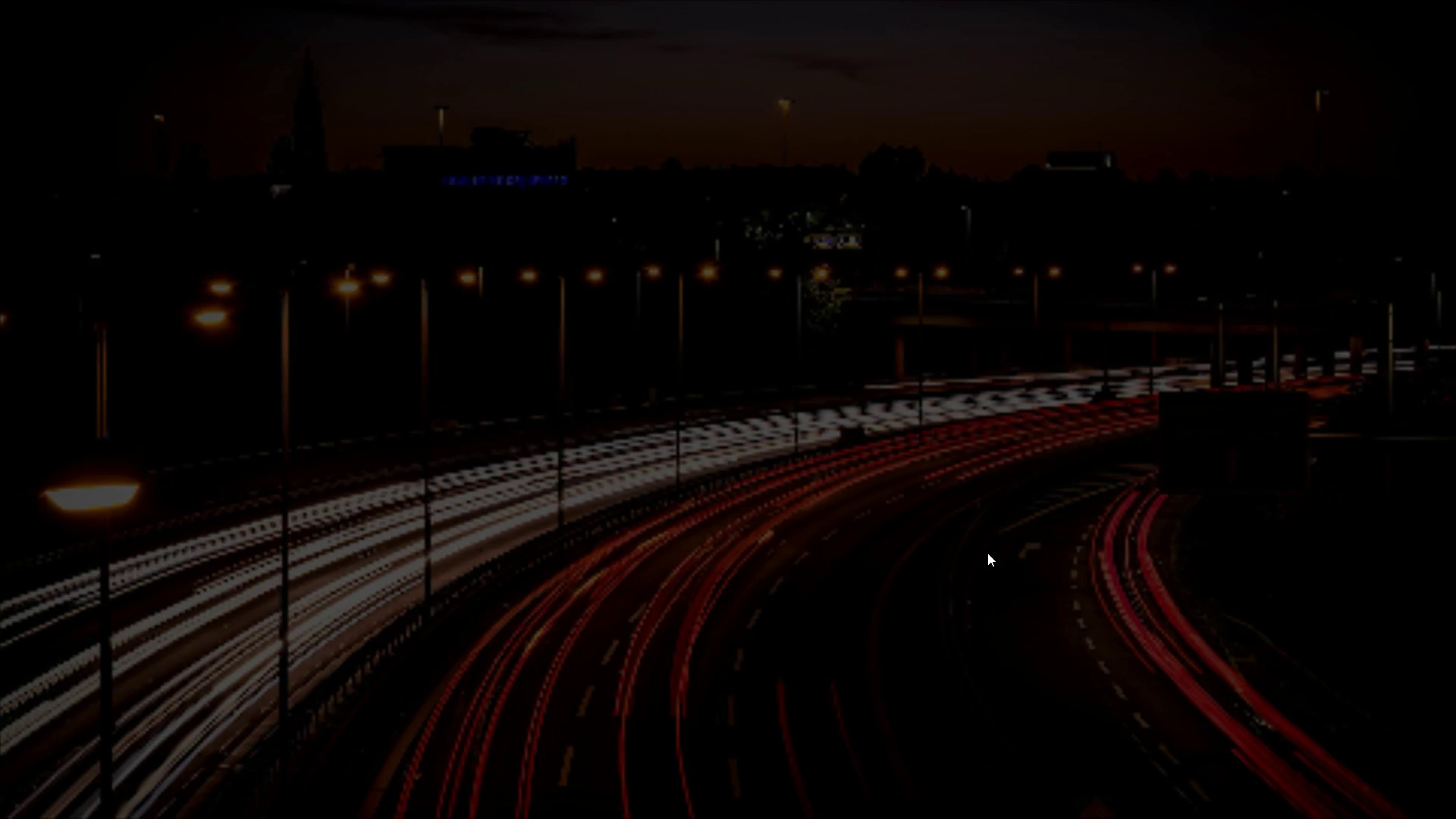 
wait(5.78)
 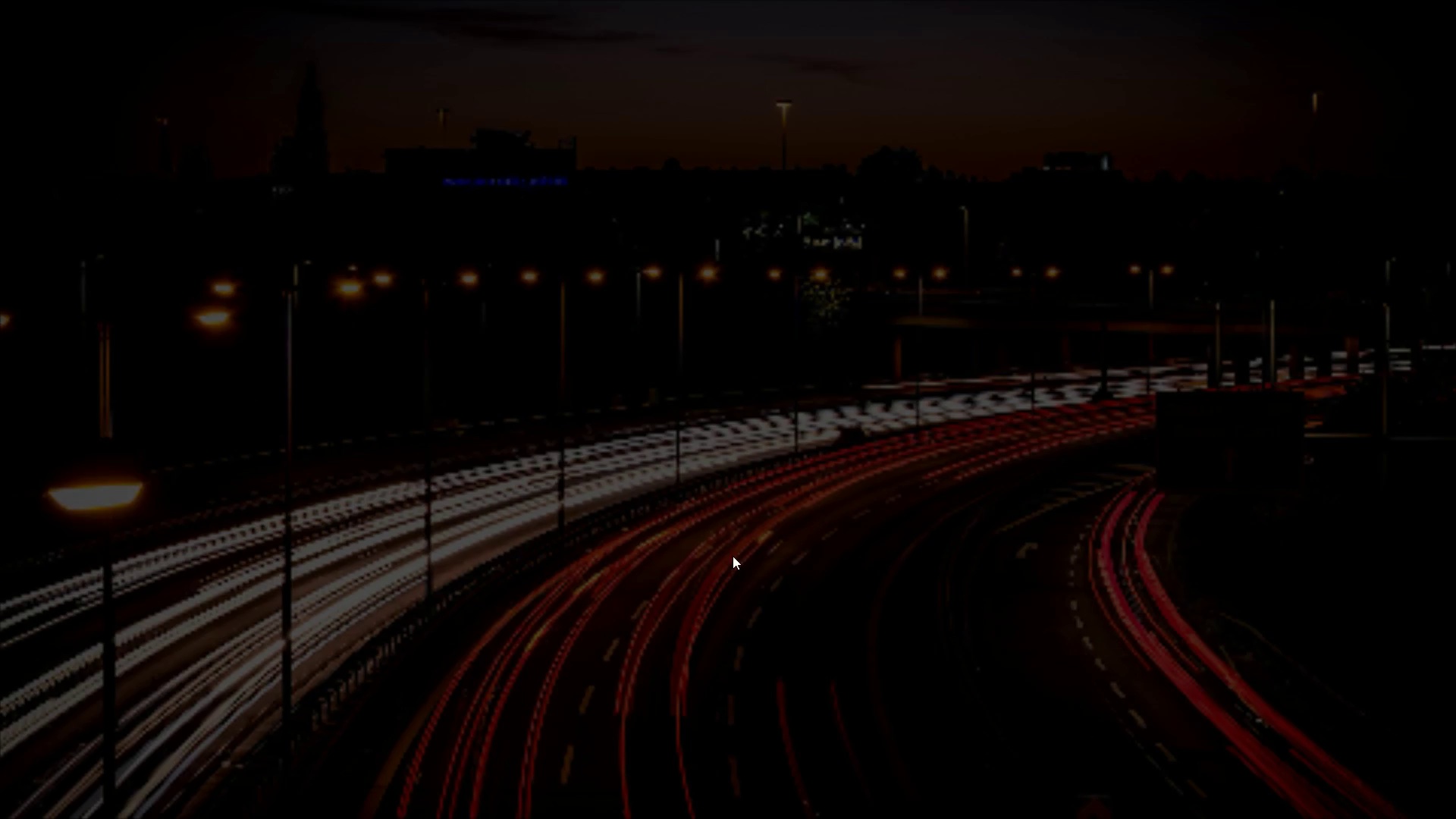 
key(Control+Backquote)
 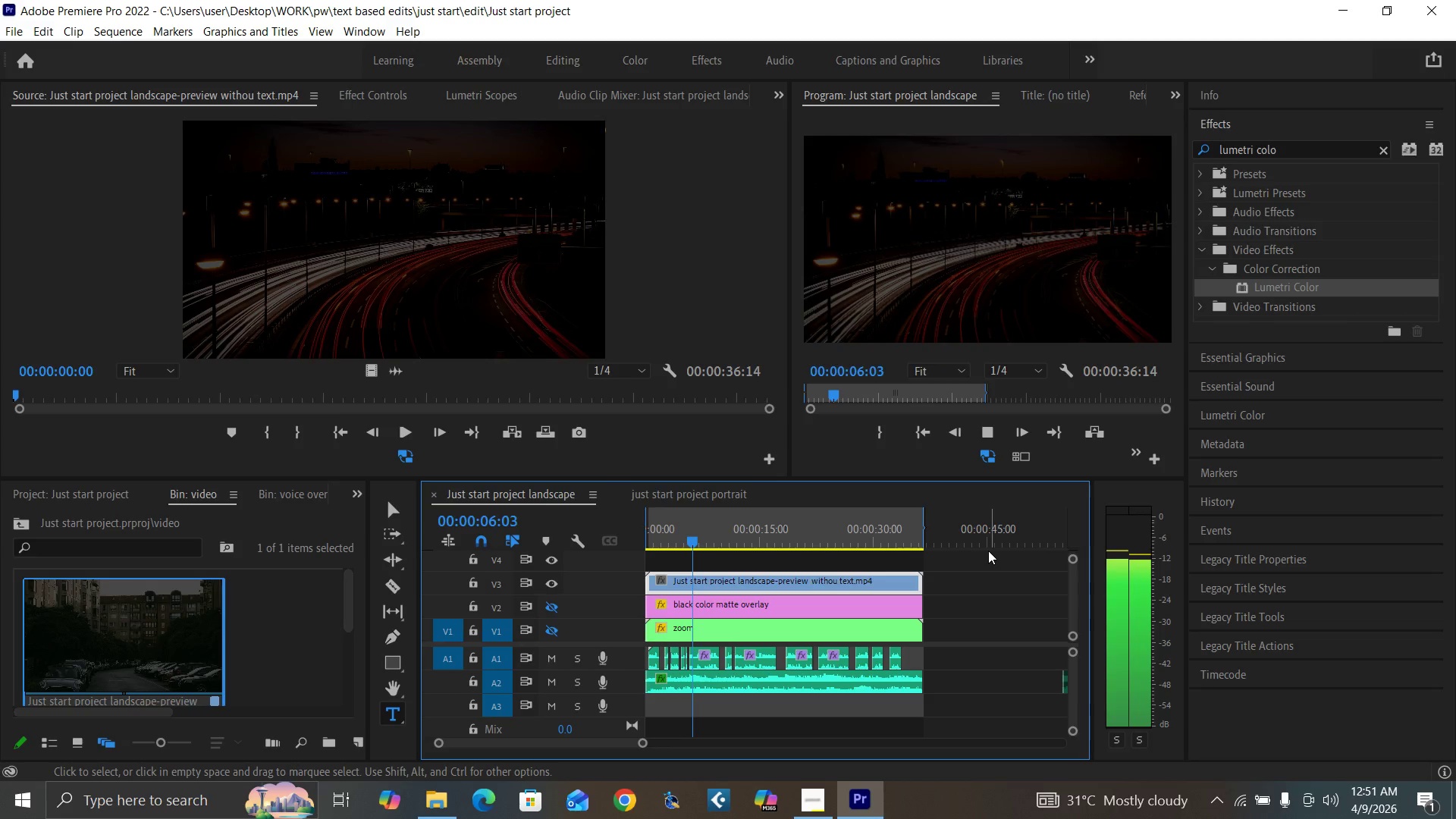 
key(Space)
 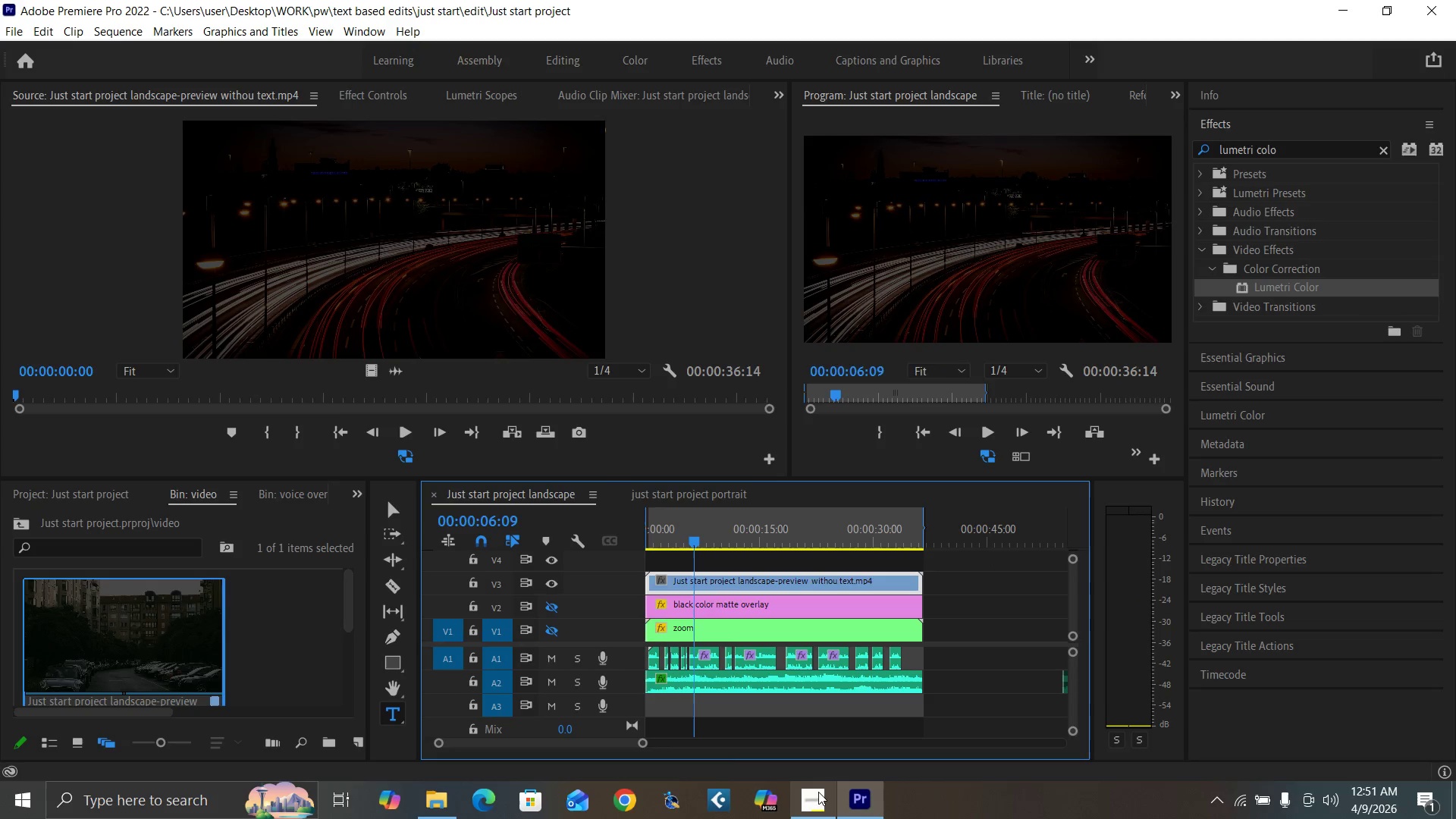 
left_click([814, 796])